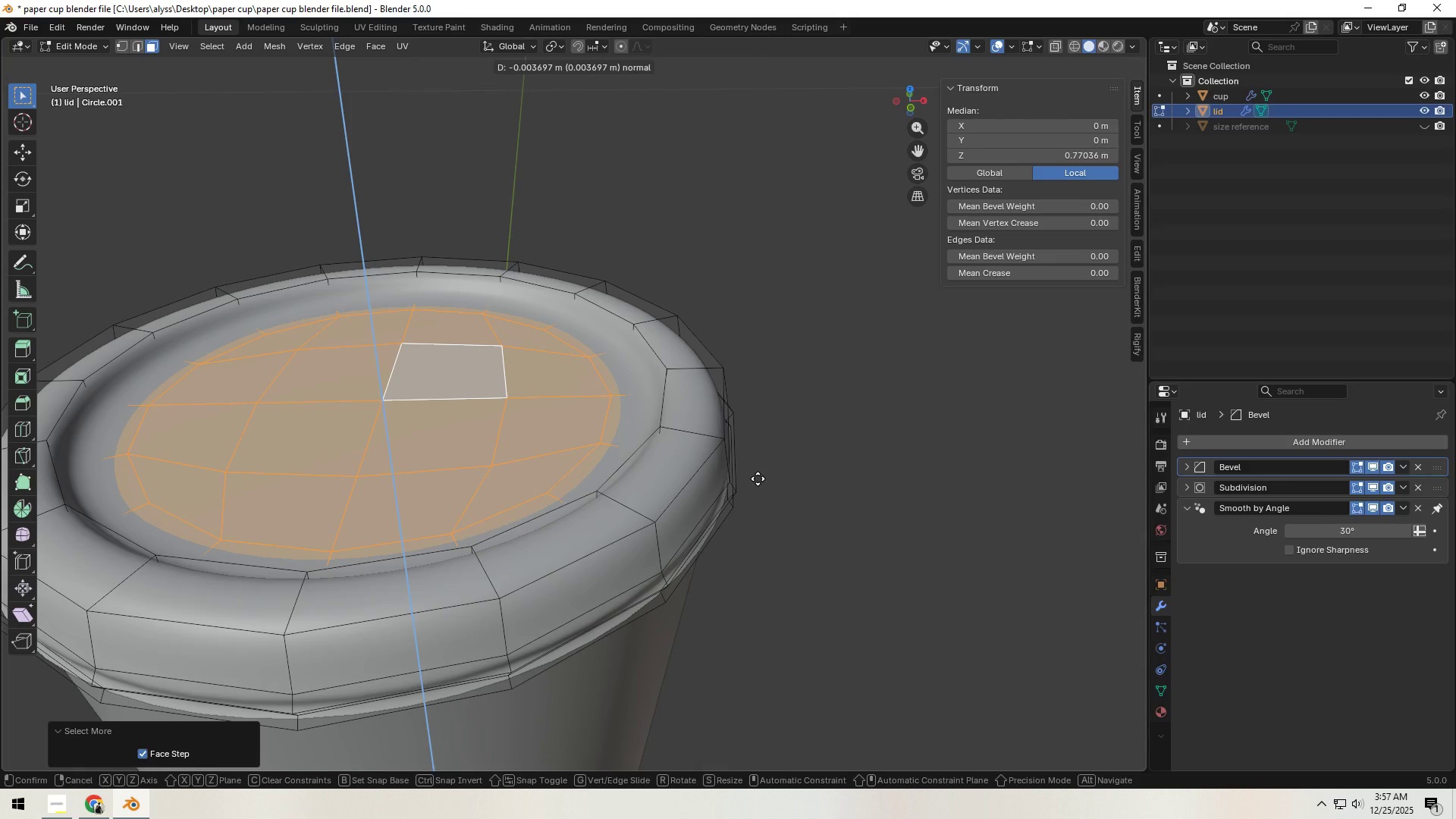 
wait(5.31)
 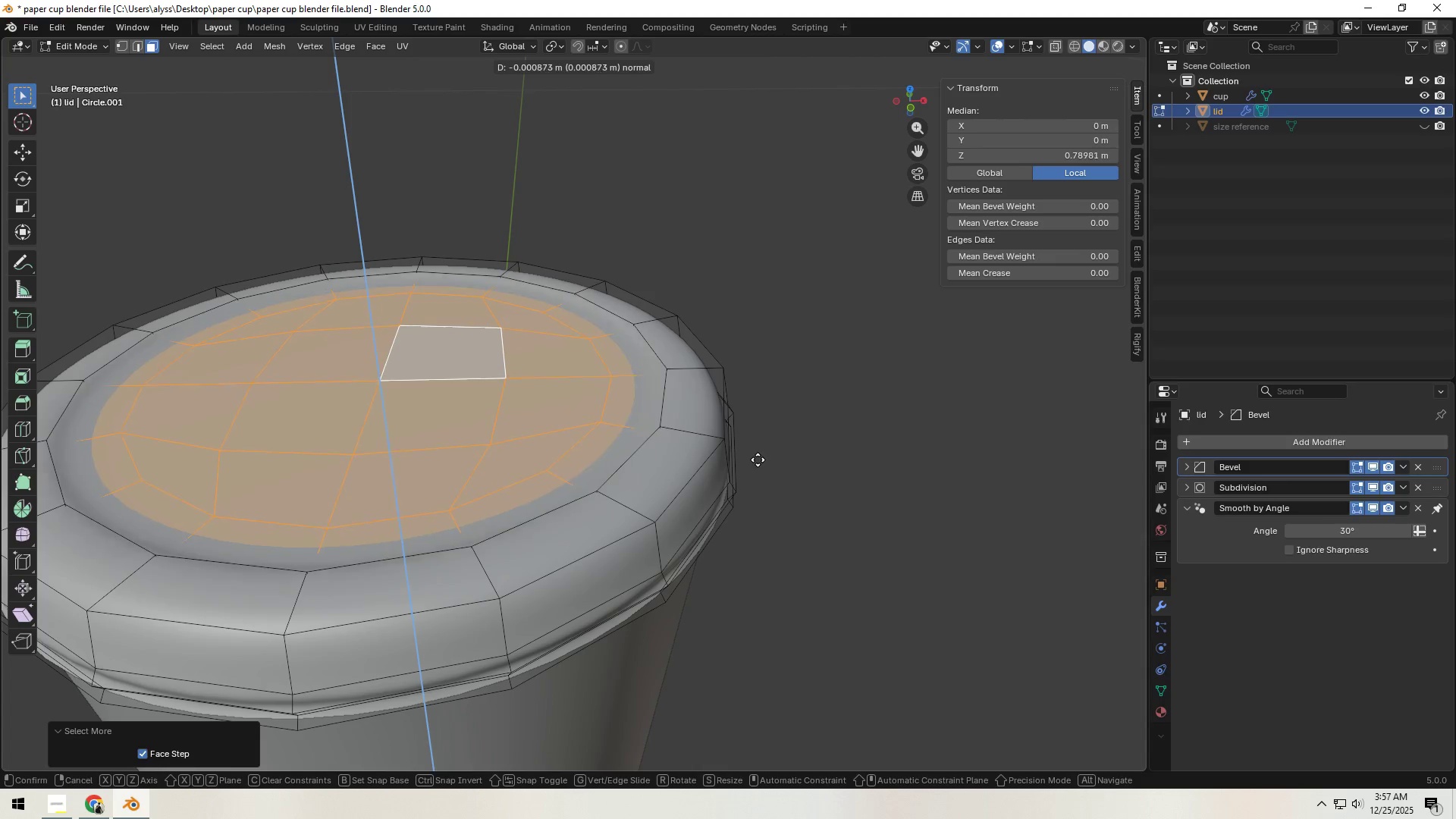 
left_click([758, 479])
 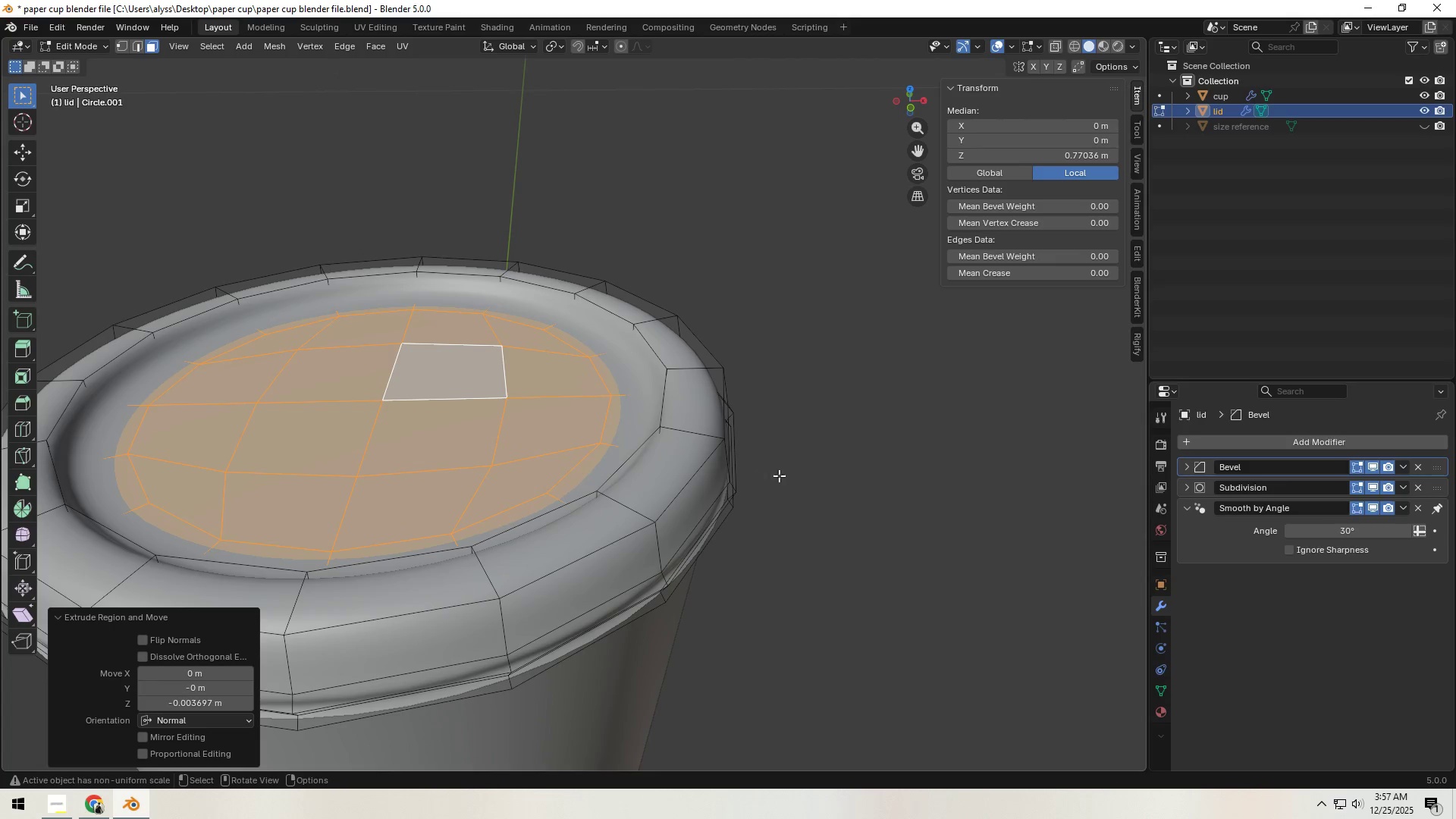 
double_click([866, 466])
 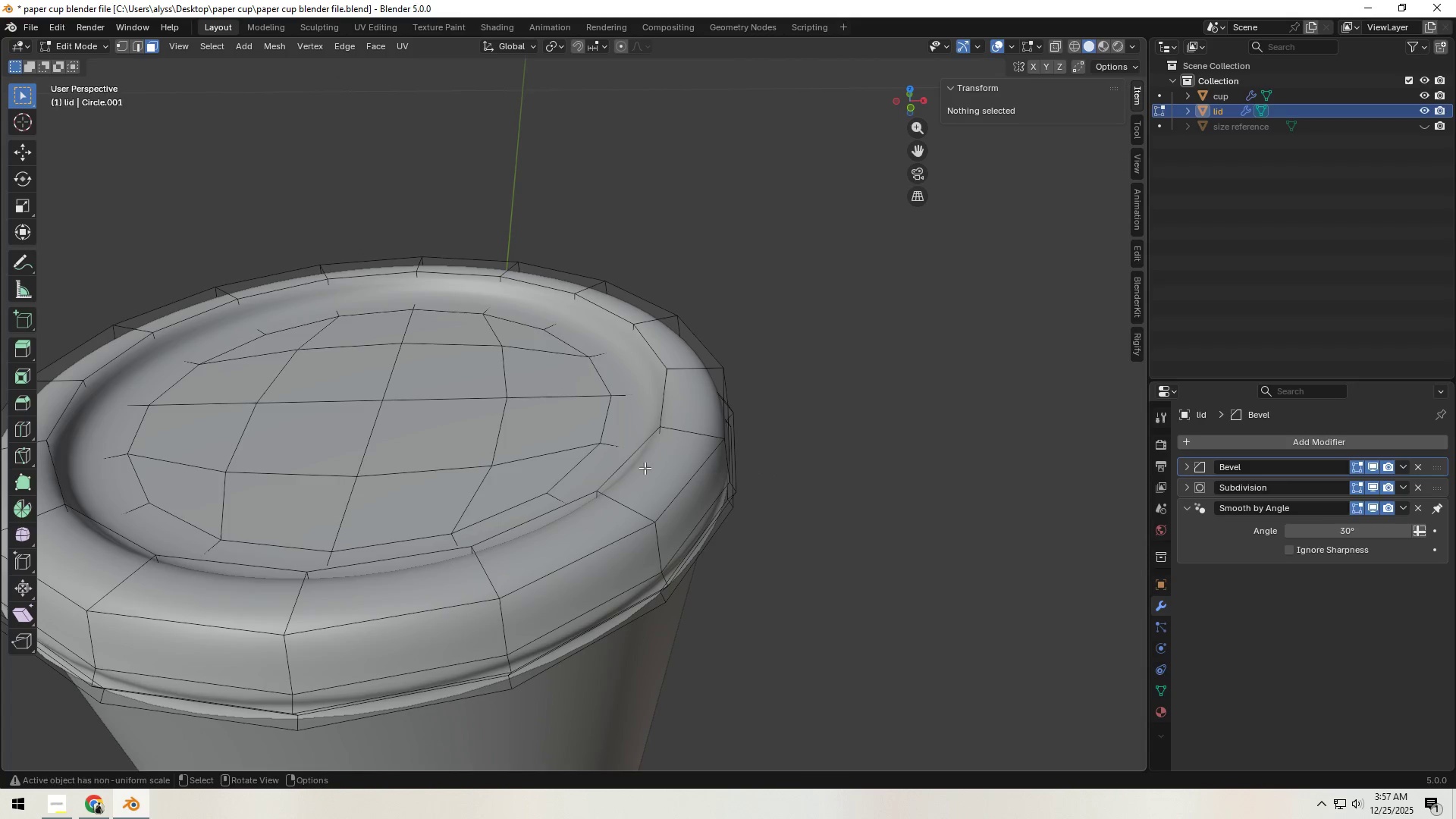 
hold_key(key=Z, duration=0.92)
 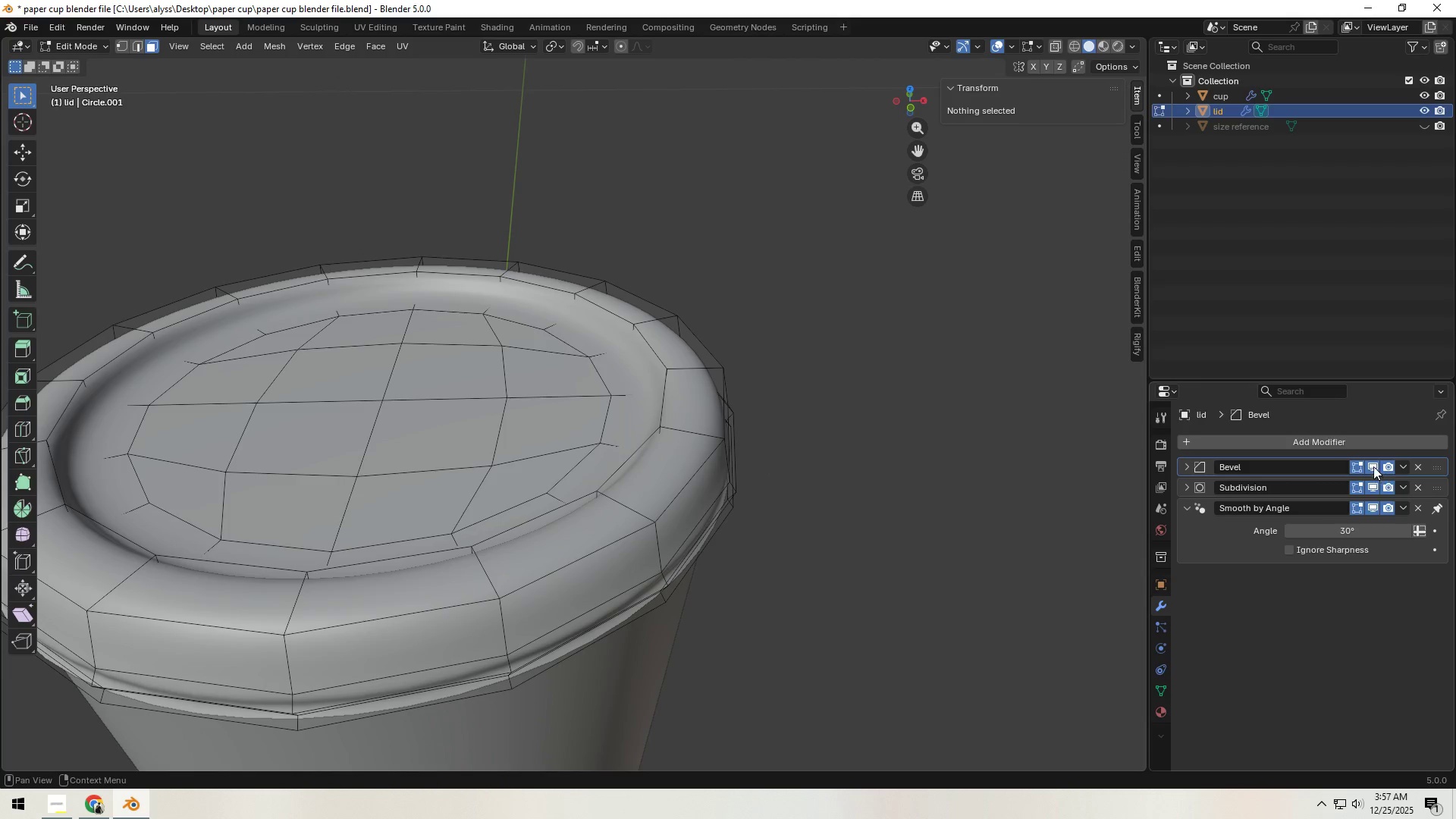 
right_click([634, 466])
 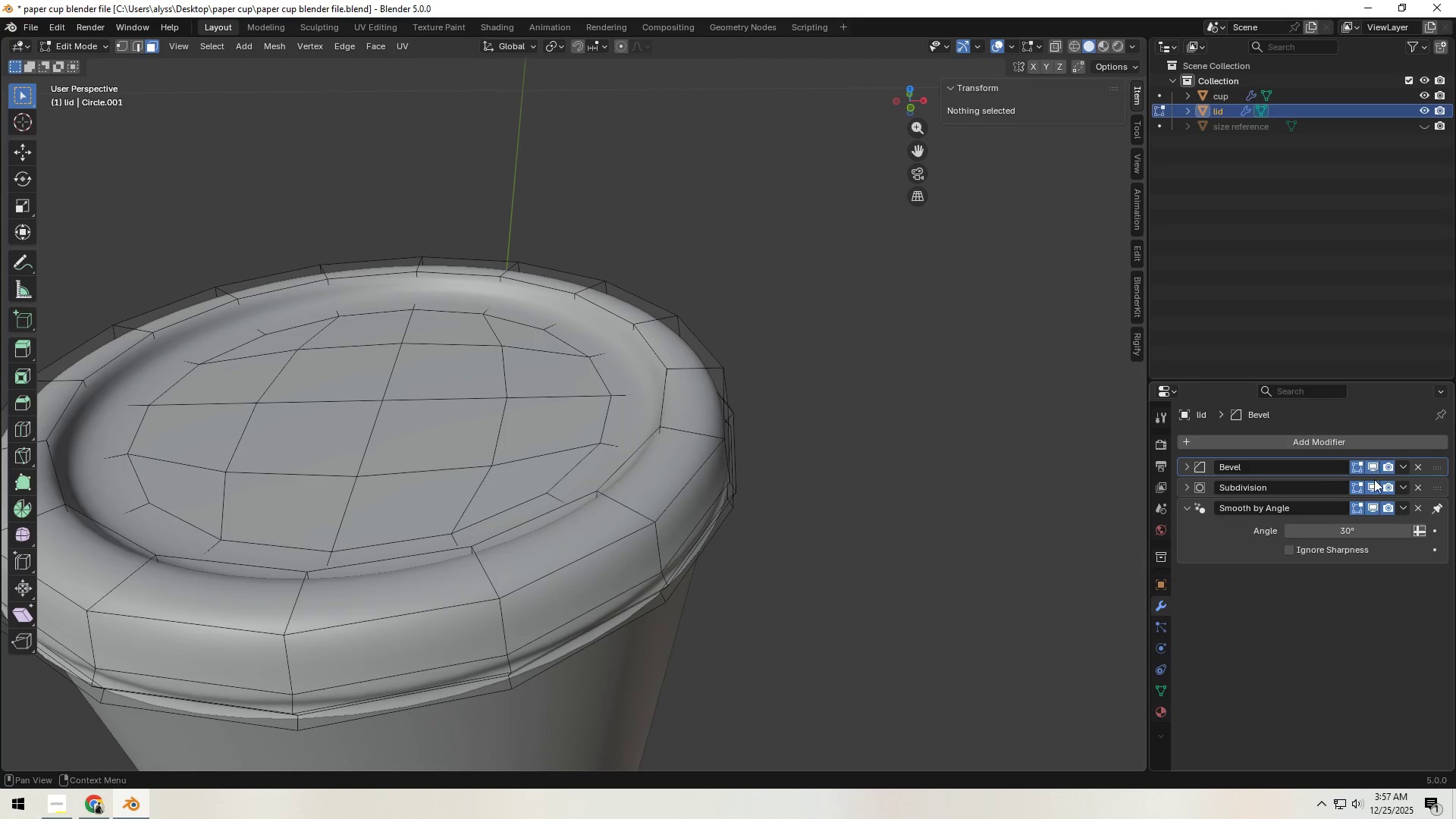 
left_click([1374, 487])
 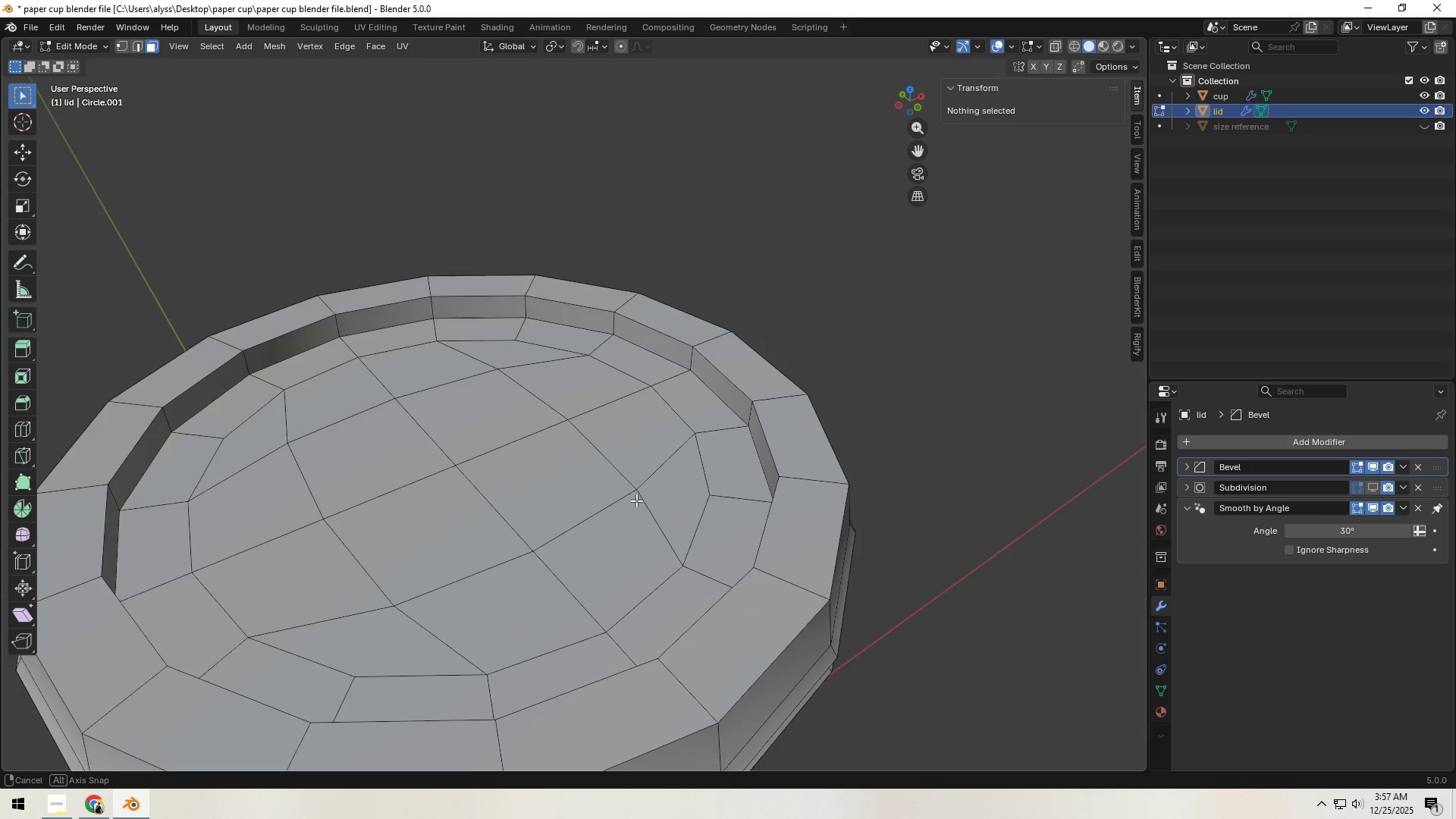 
hold_key(key=AltLeft, duration=0.45)
left_click([724, 401])
 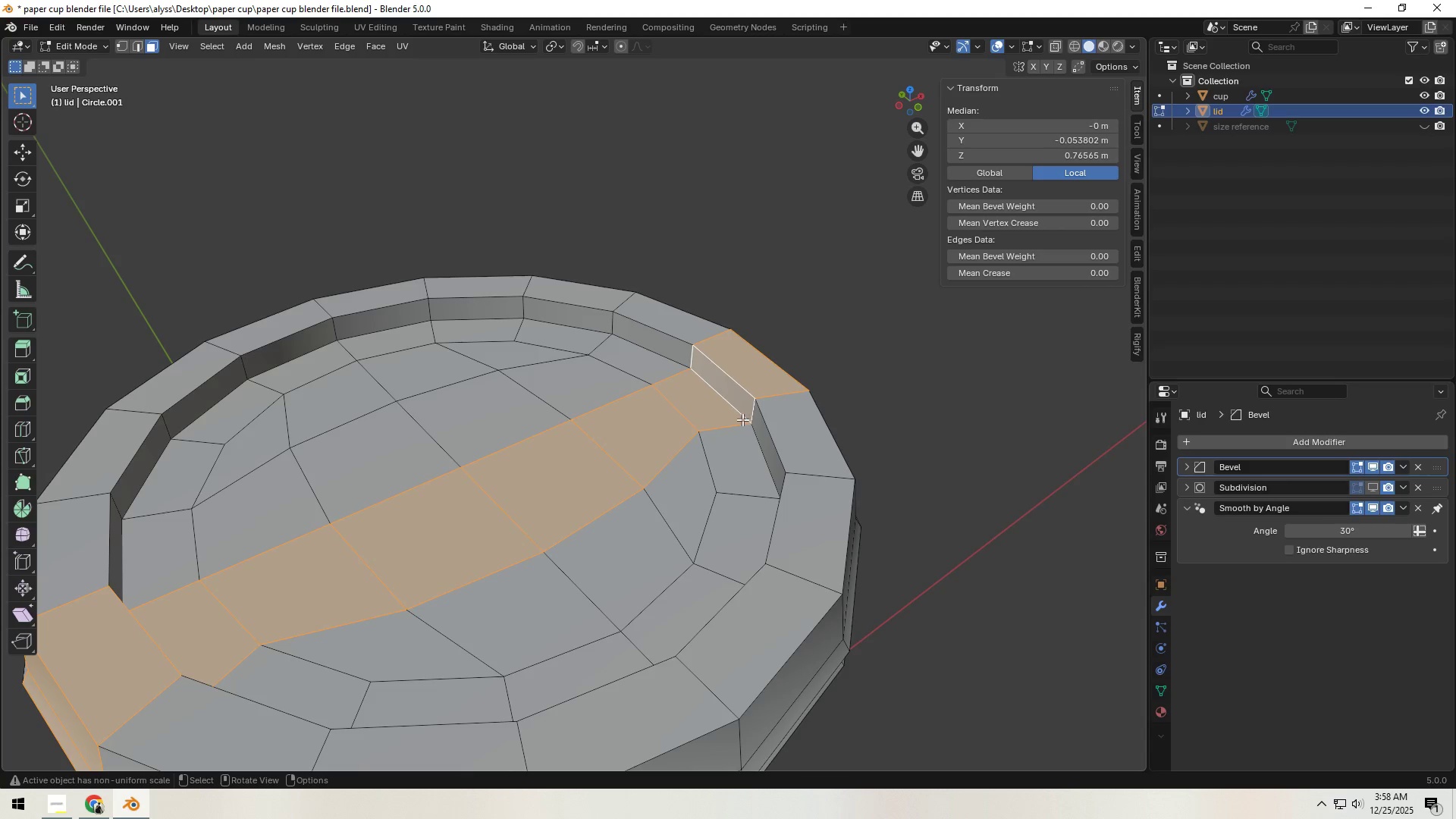 
key(2)
 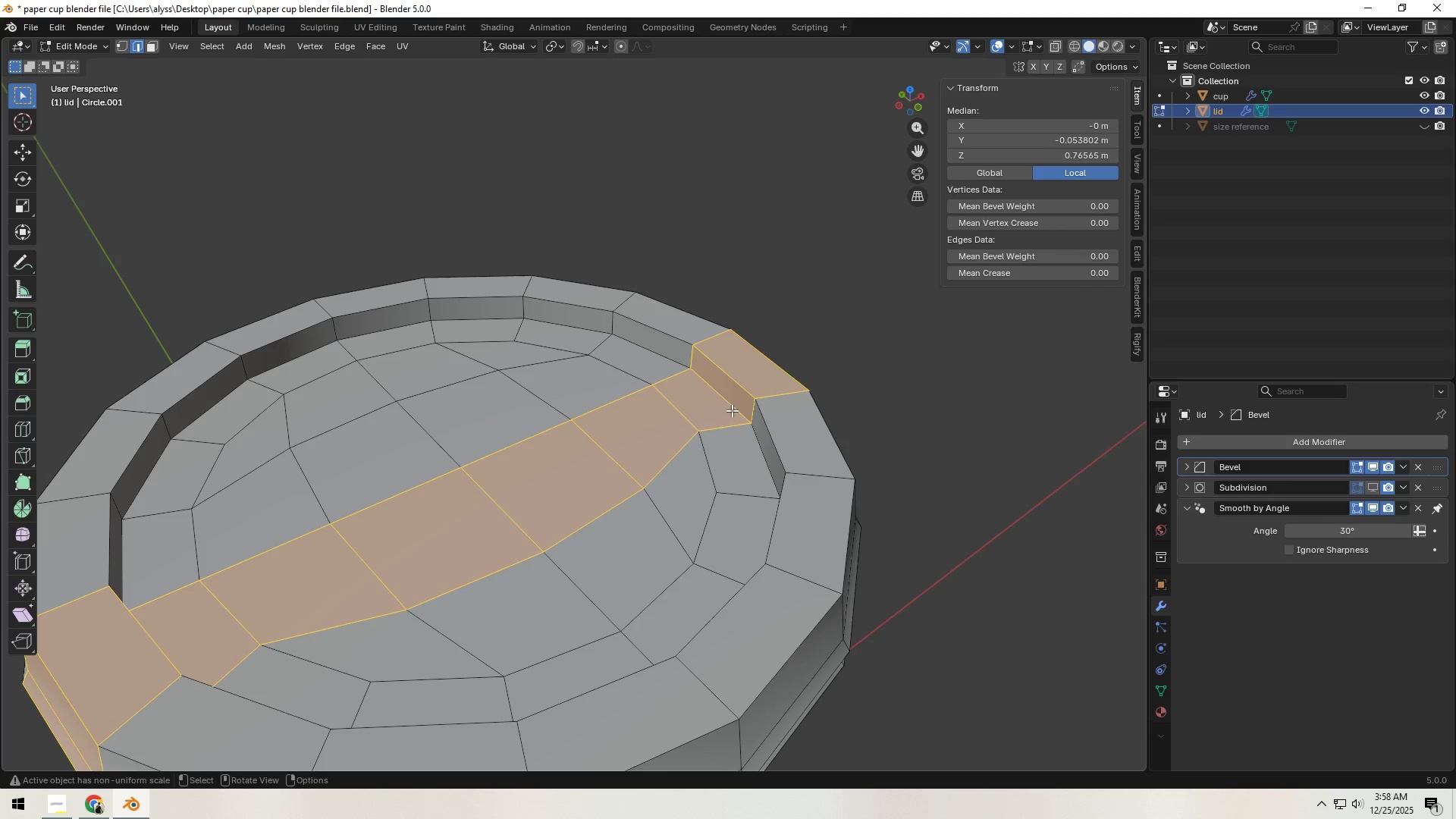 
hold_key(key=AltLeft, duration=0.41)
left_click([732, 410])
 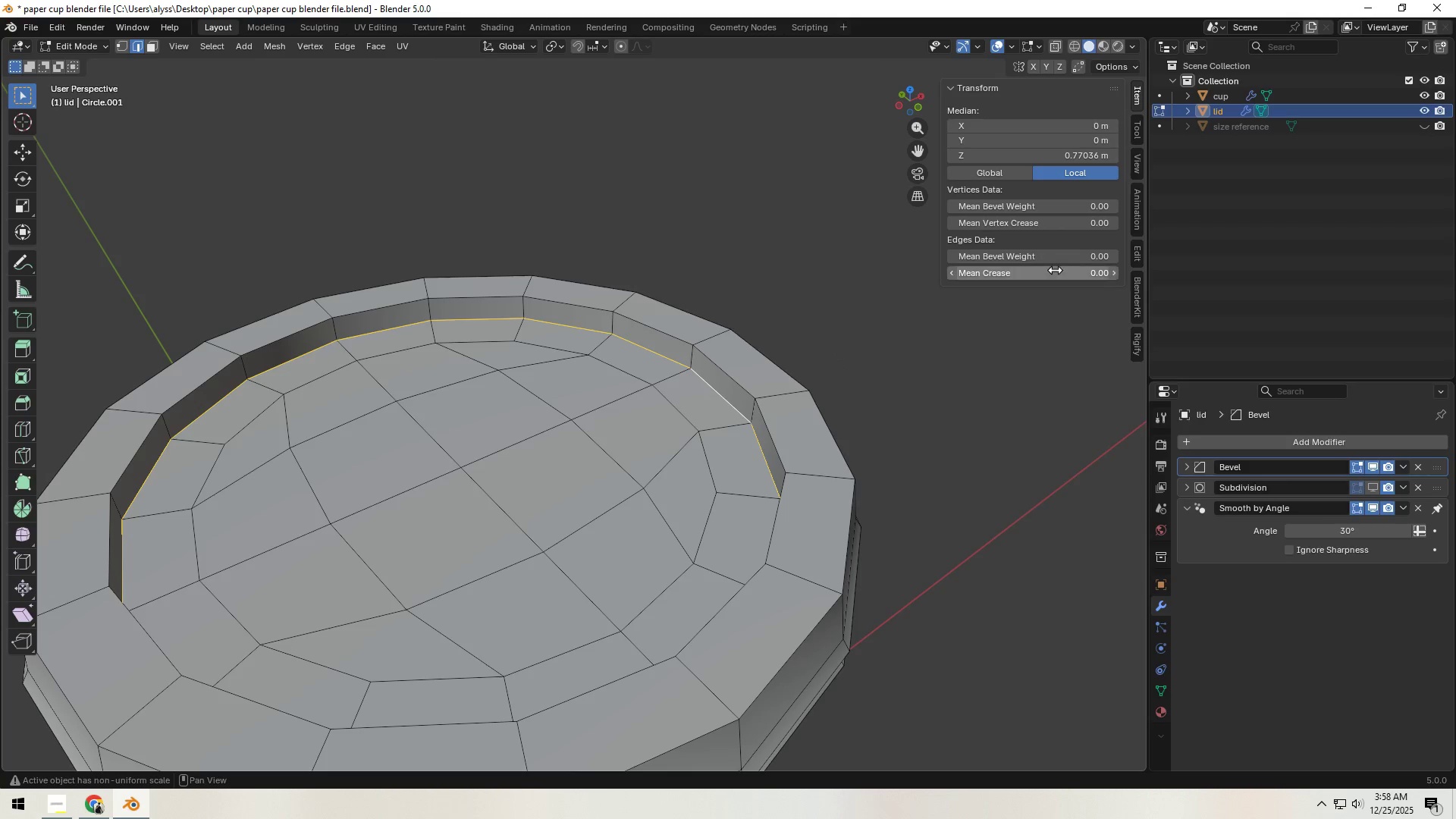 
left_click([1067, 260])
 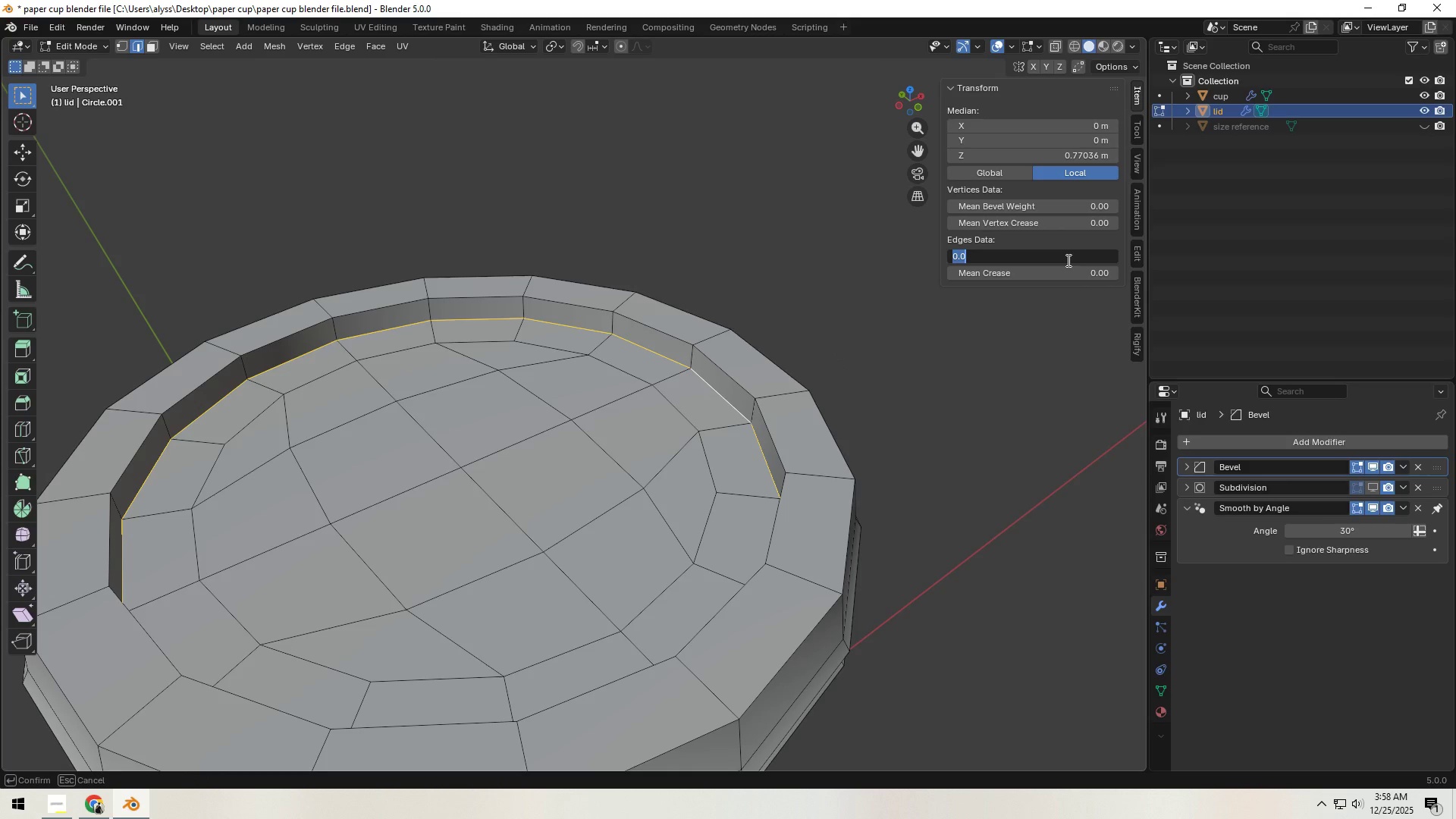 
key(NumpadDecimal)
 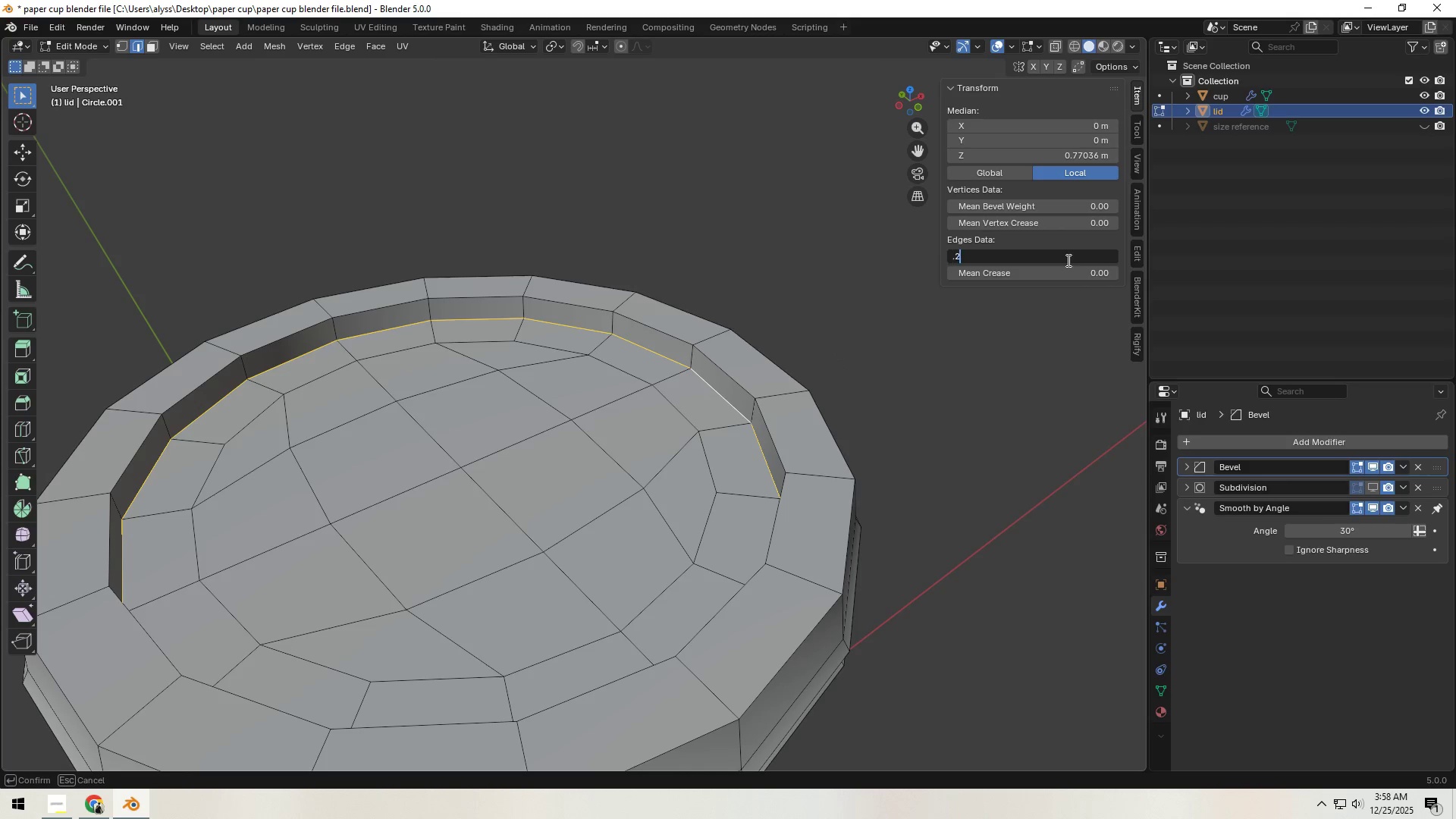 
key(Numpad2)
 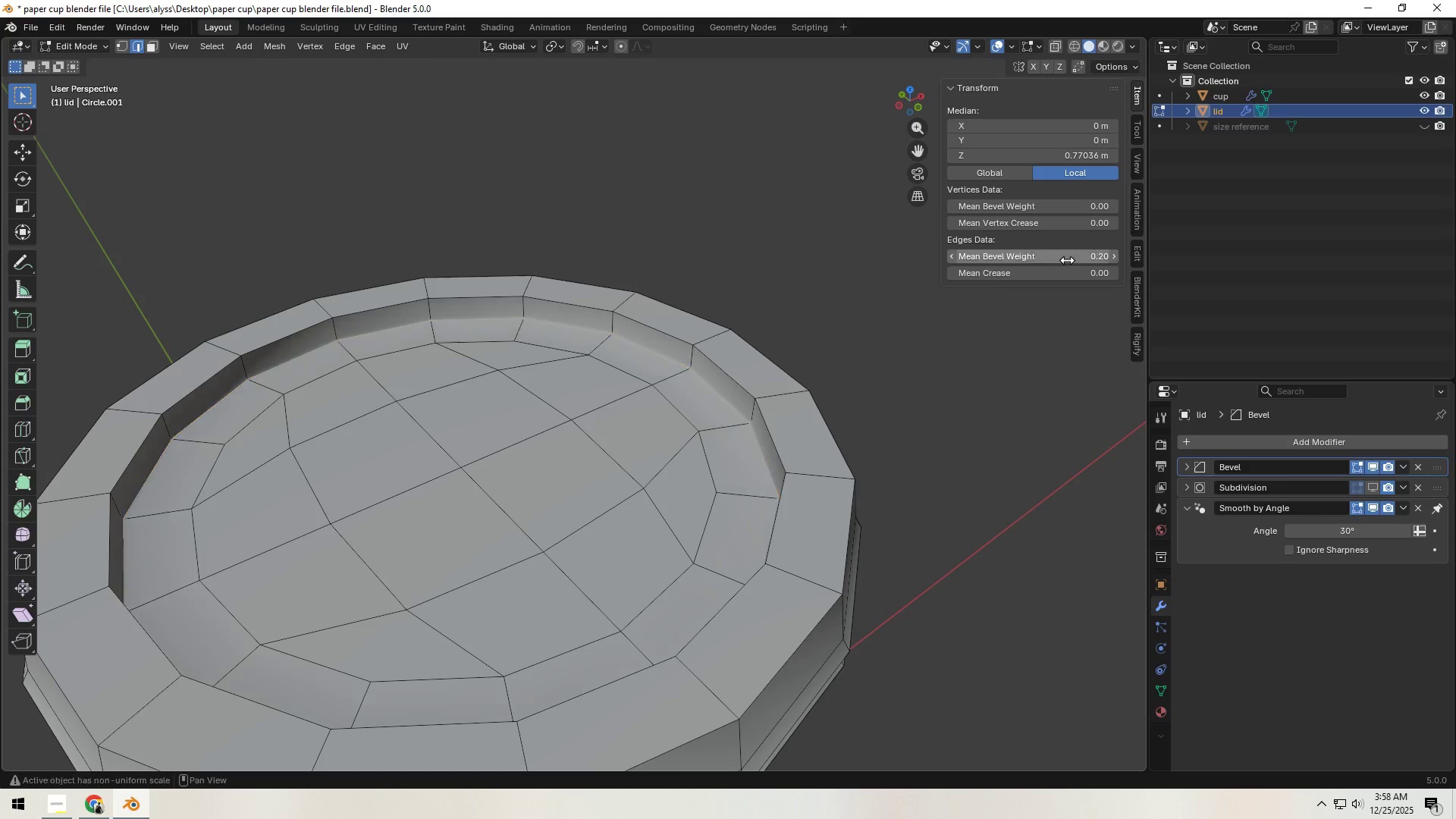 
key(NumpadEnter)
 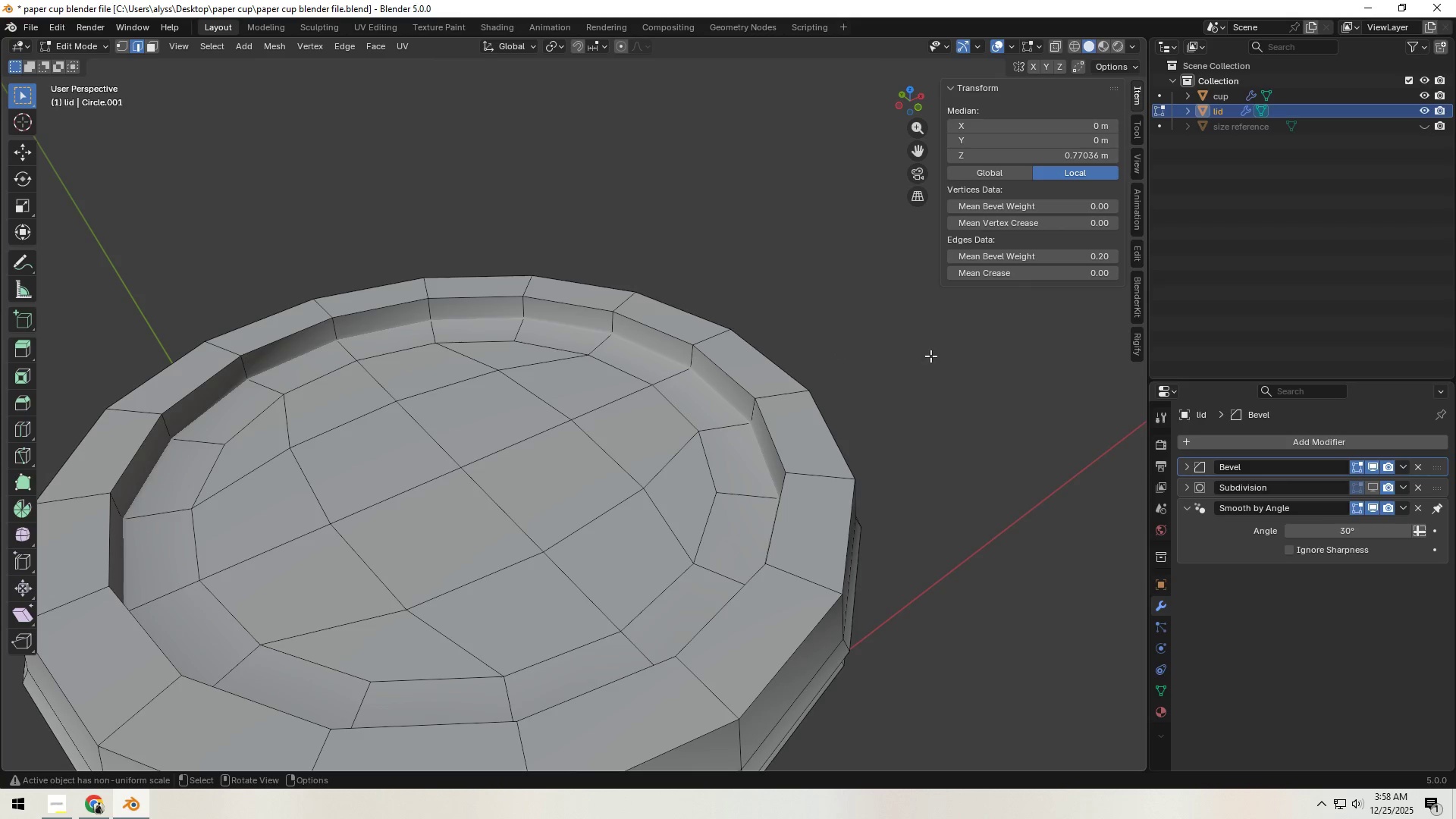 
hold_key(key=AltLeft, duration=1.08)
left_click([771, 432])
 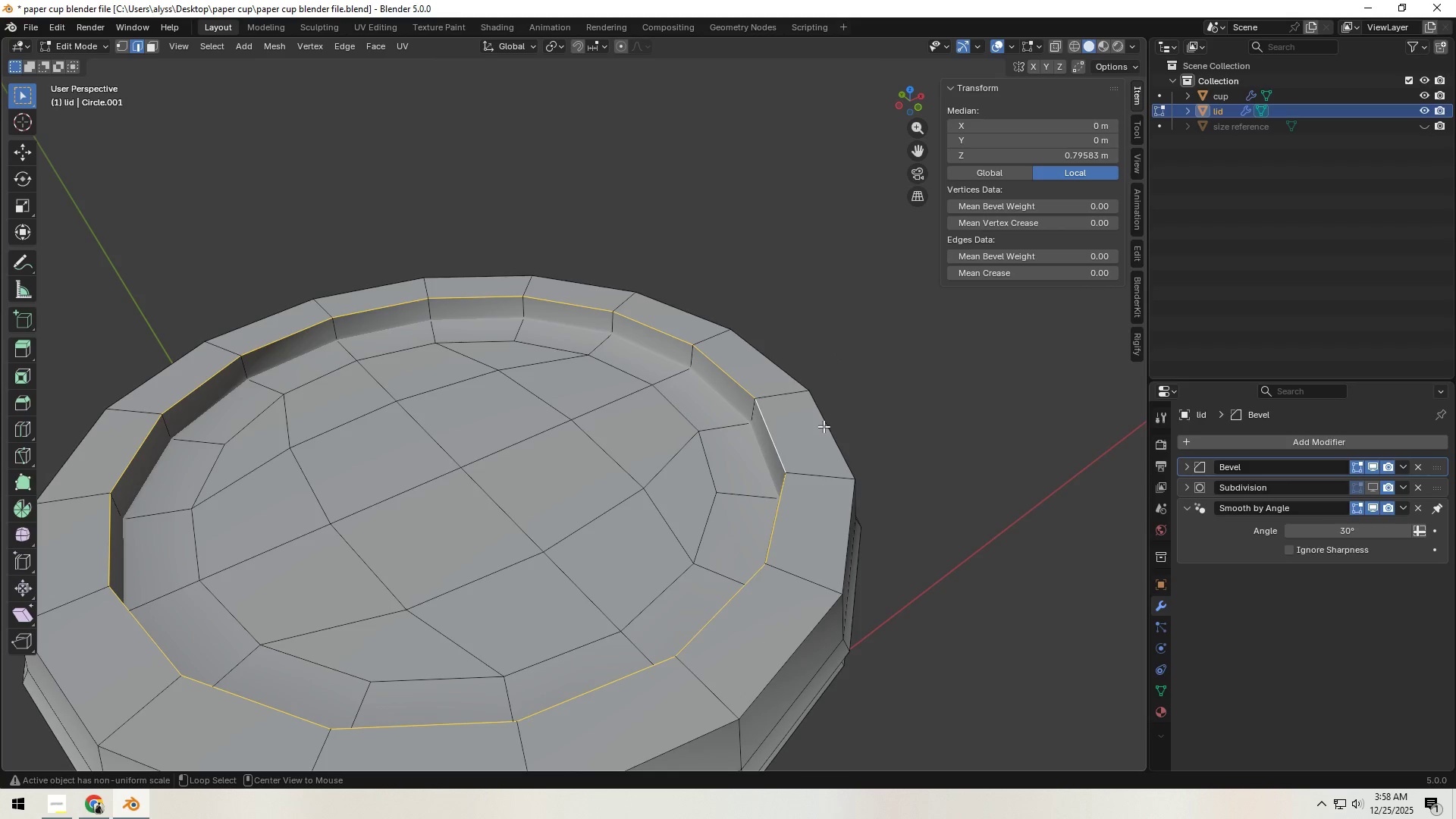 
left_click([824, 426])
 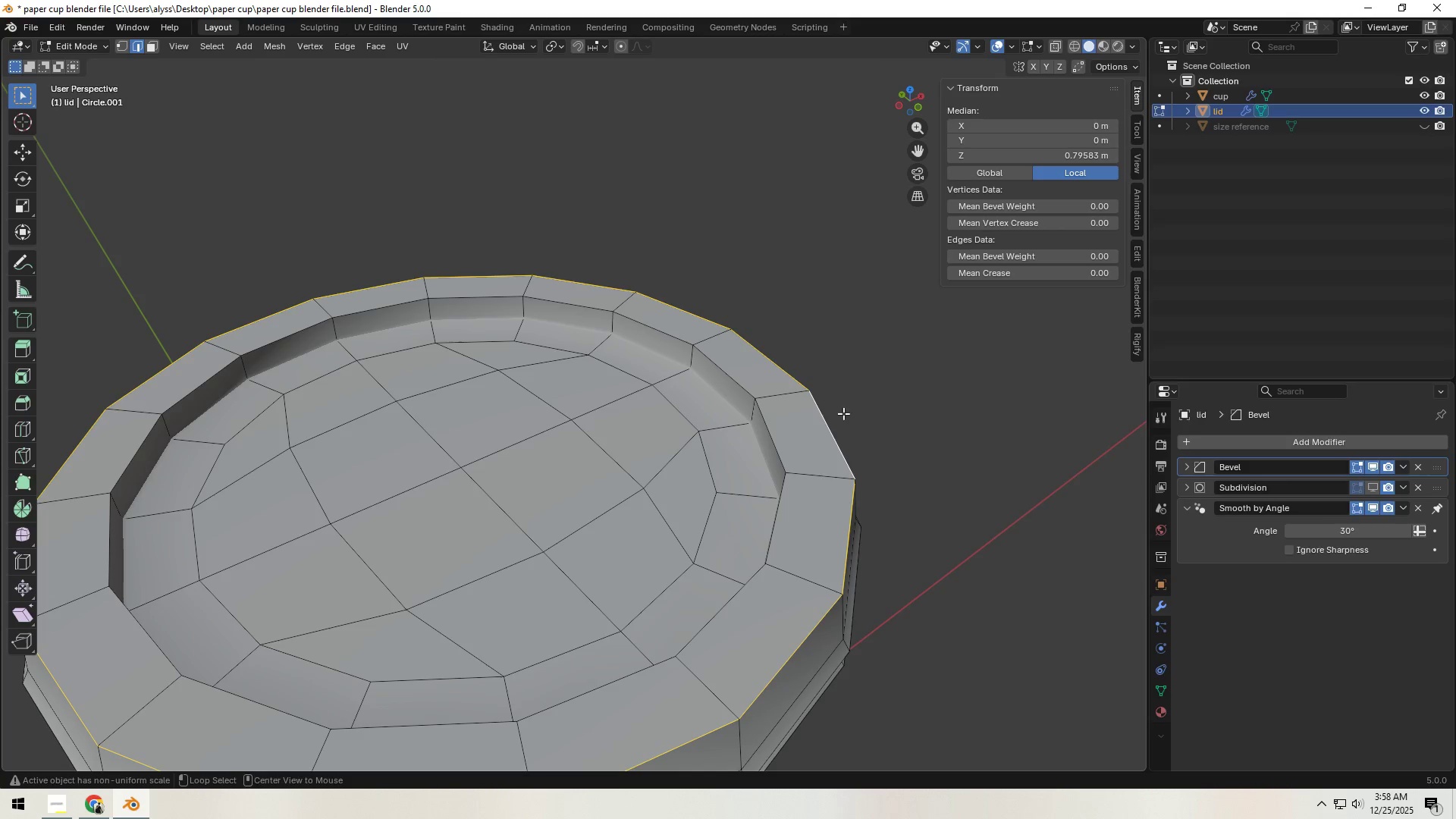 
hold_key(key=AltLeft, duration=21.44)
left_click([1056, 257])
 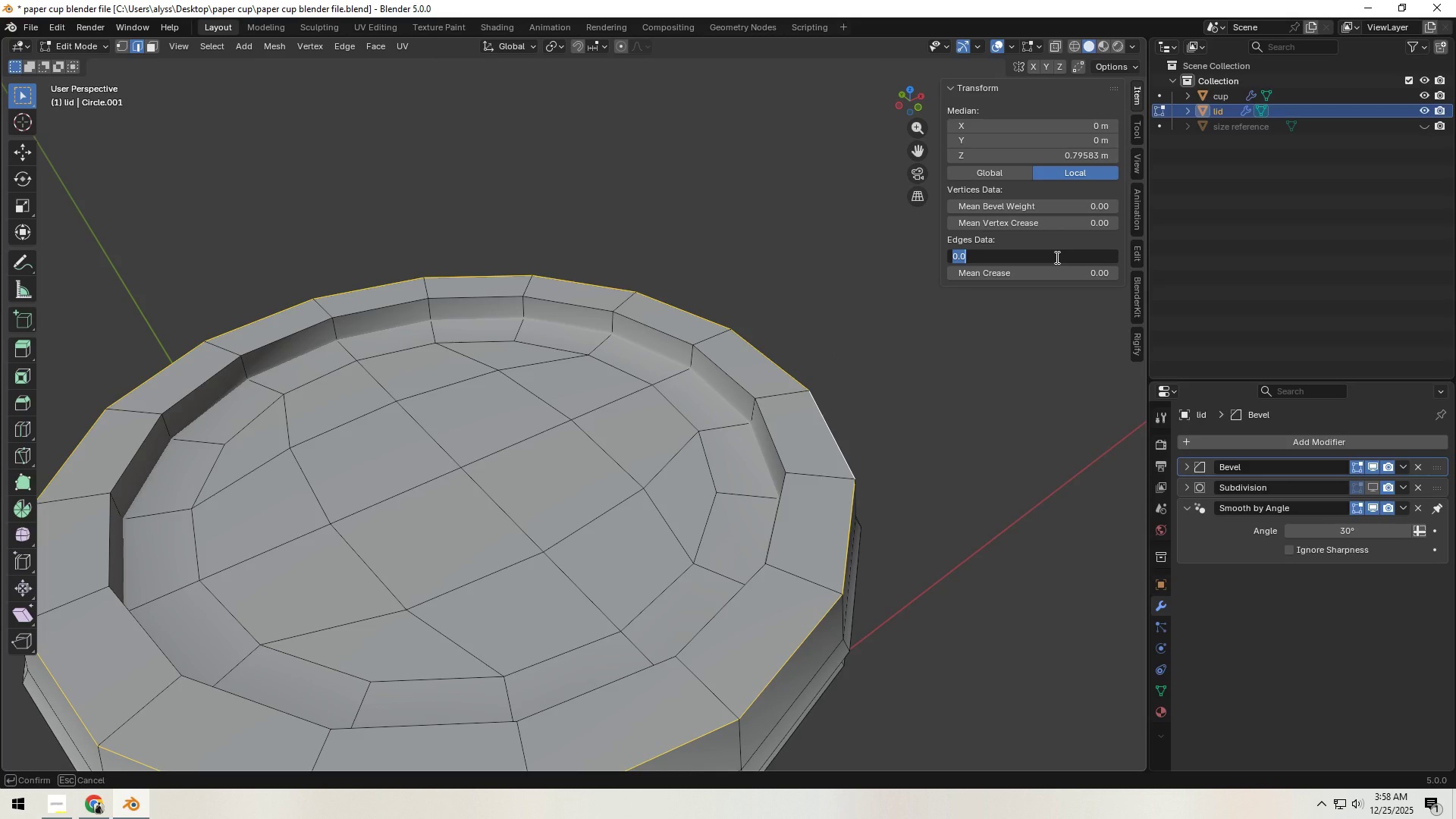 
key(NumpadDecimal)
 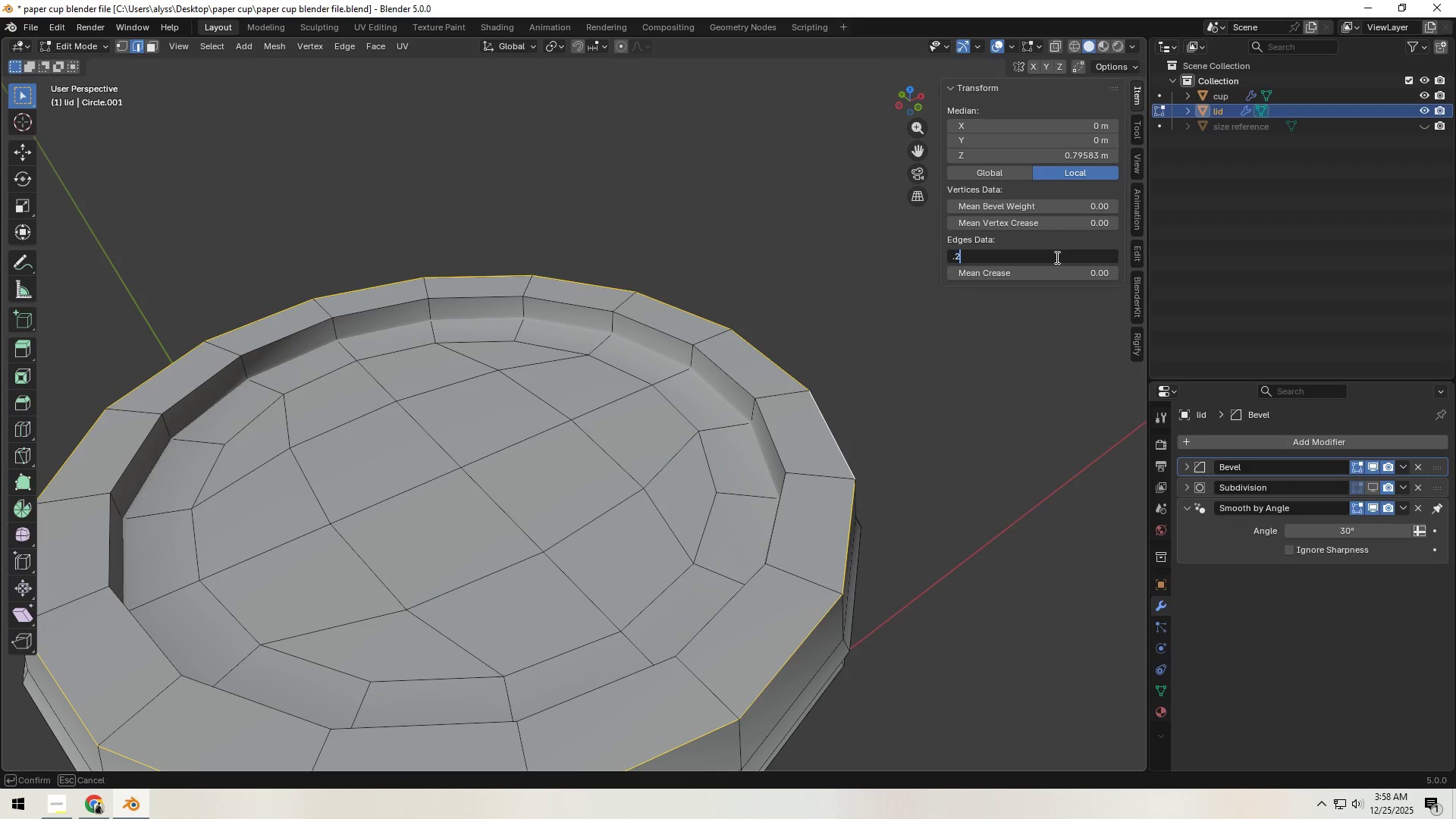 
key(Numpad2)
 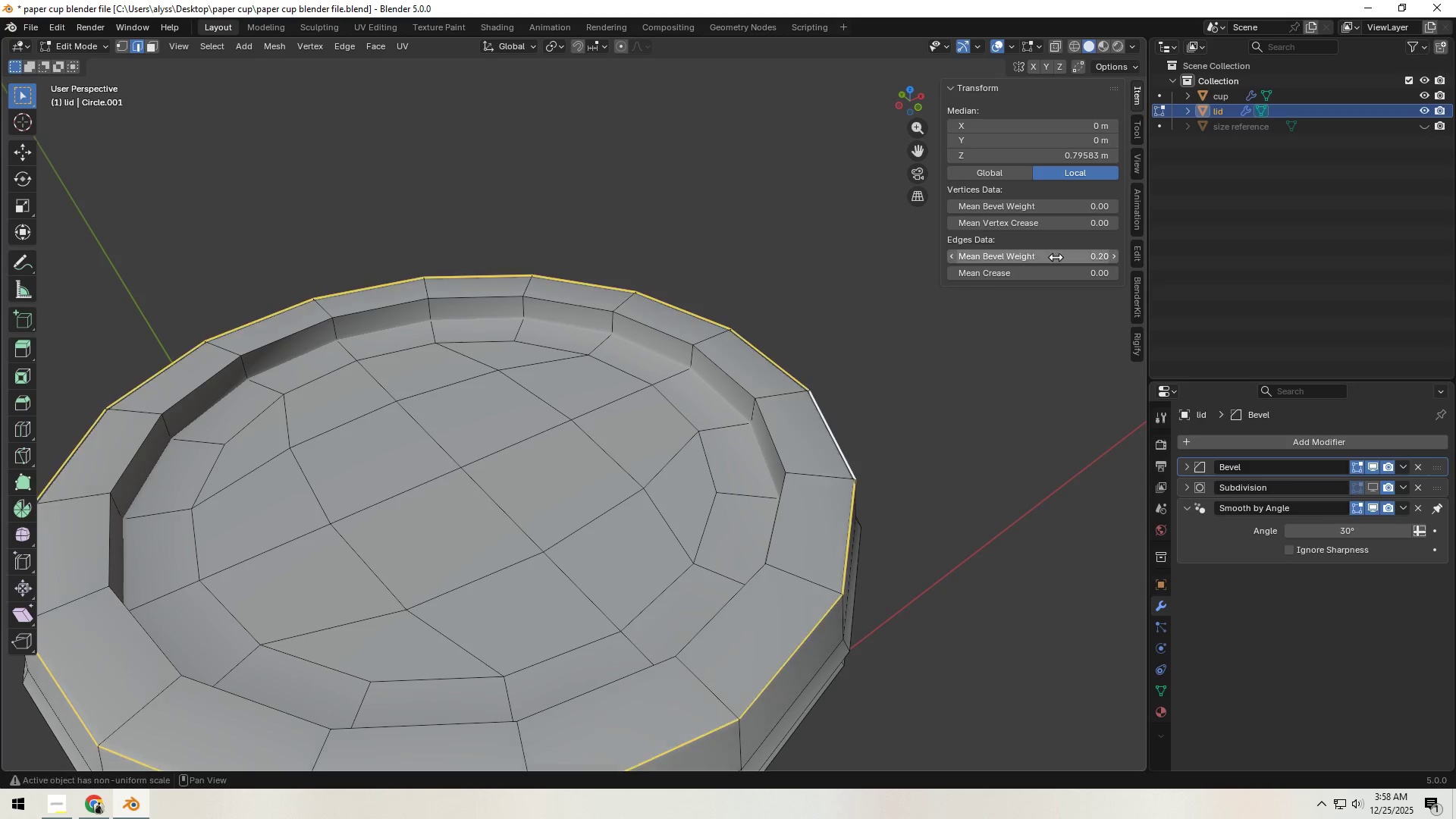 
key(NumpadEnter)
 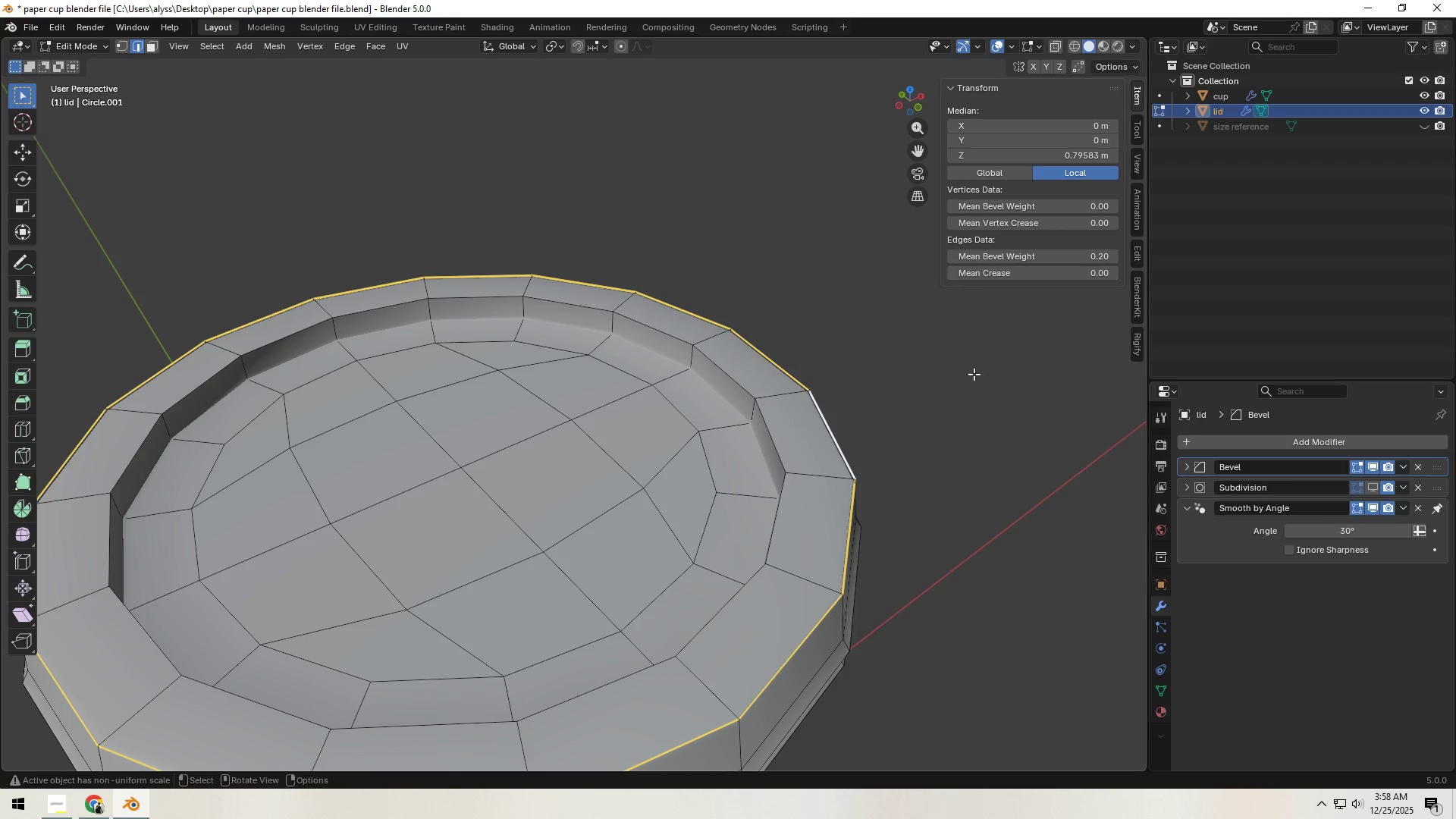 
left_click([987, 422])
 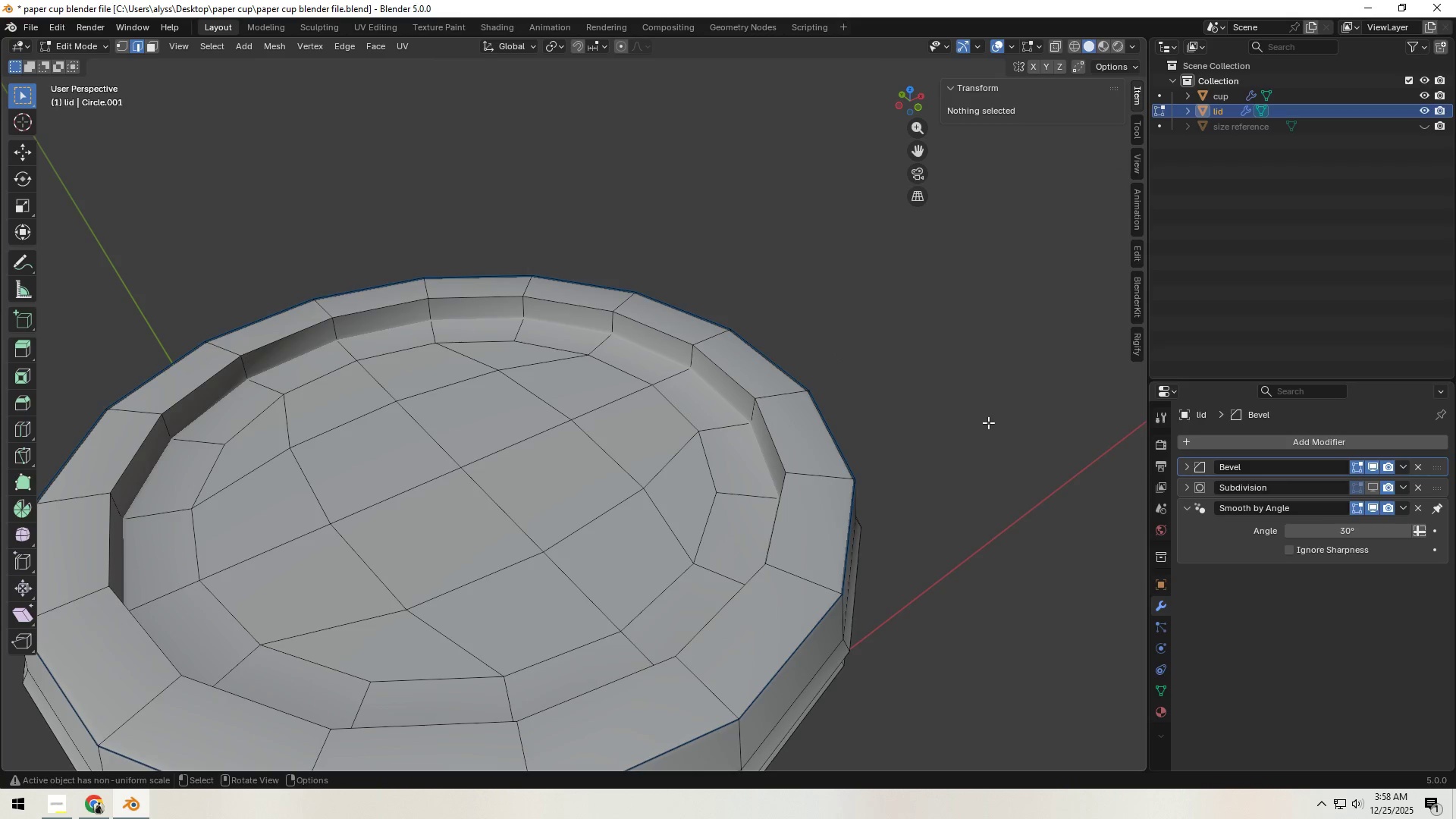 
scroll: coordinate [990, 428], scroll_direction: down, amount: 2.0
 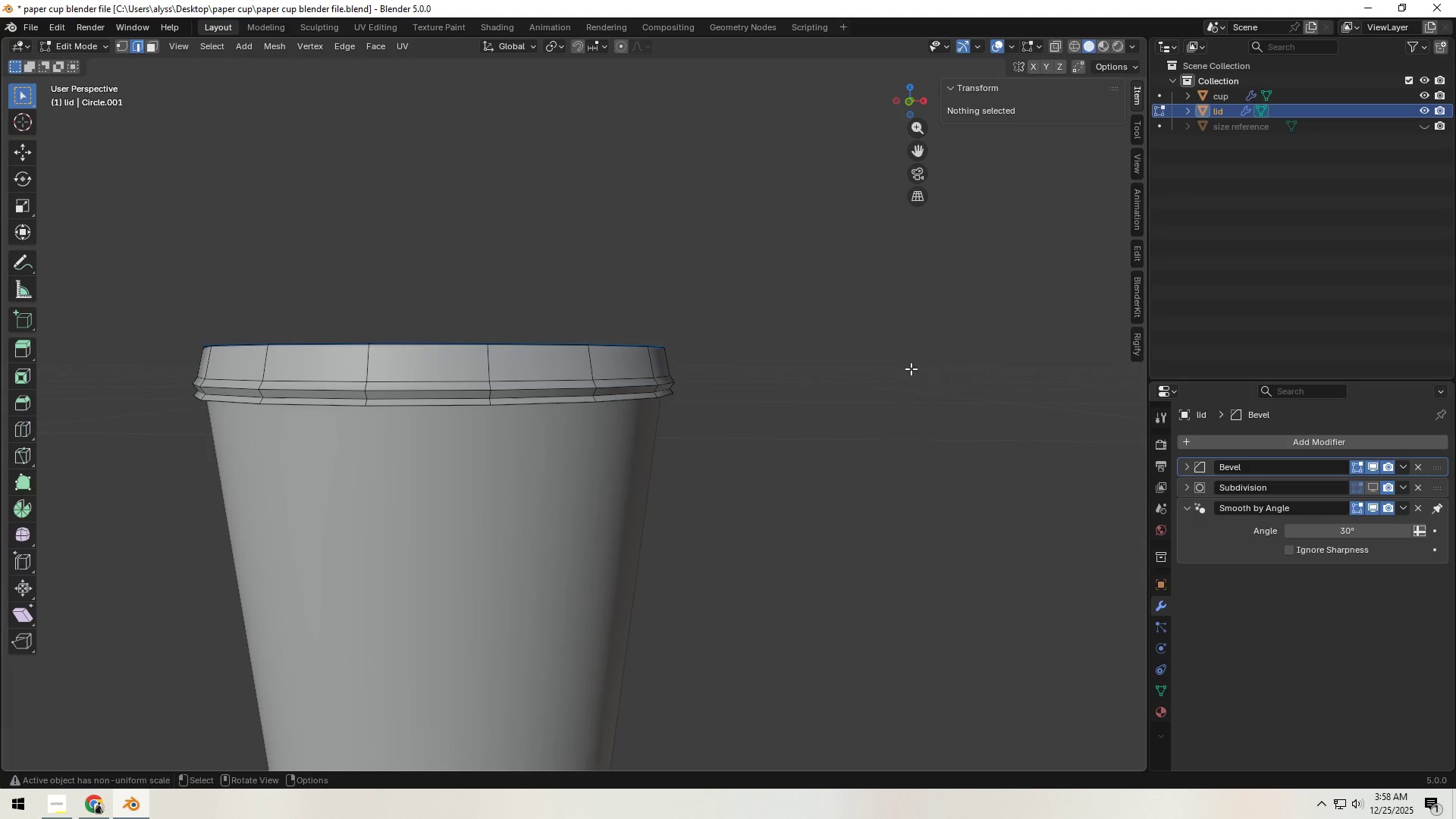 
scroll: coordinate [850, 391], scroll_direction: up, amount: 4.0
 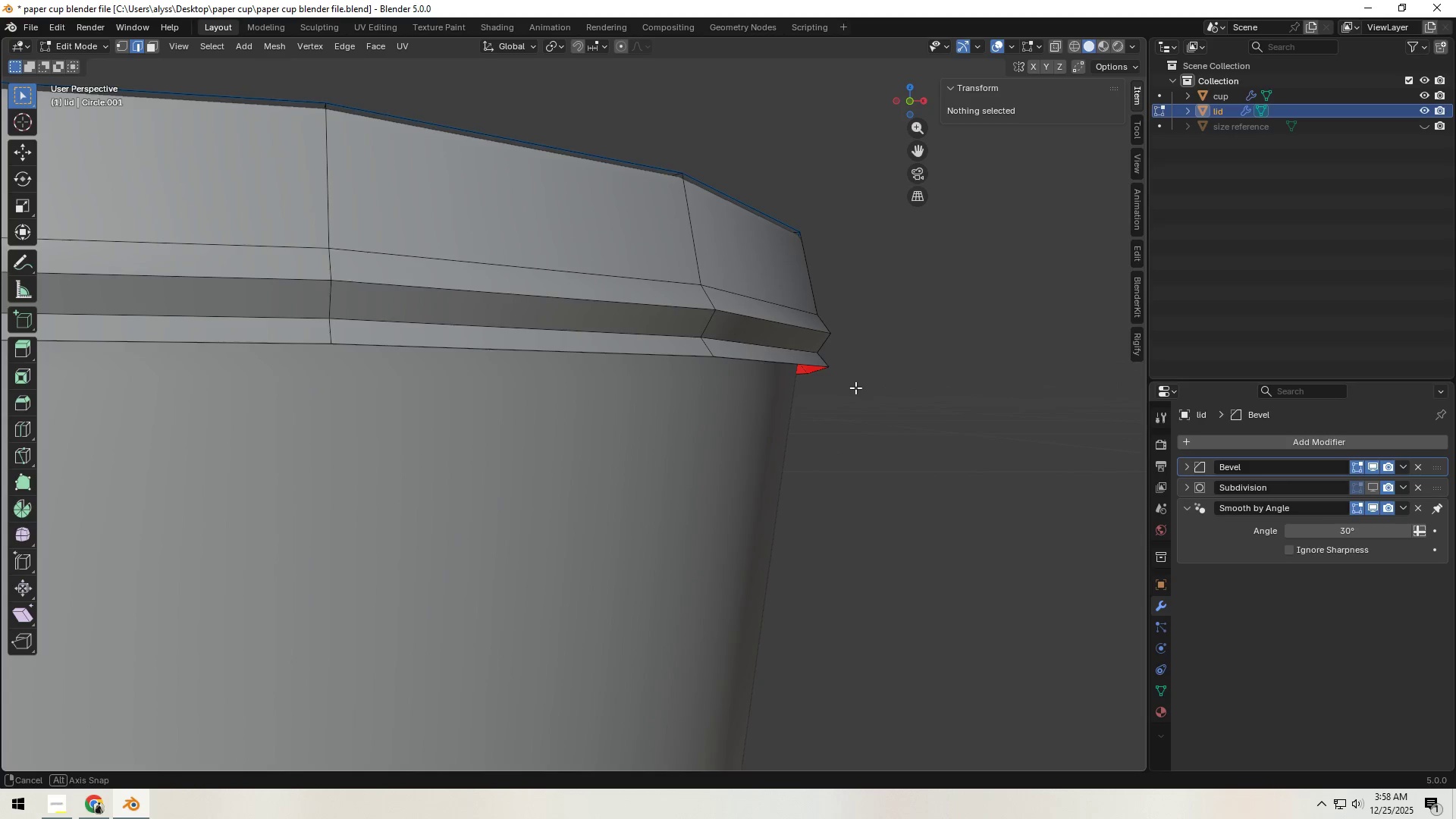 
left_click([969, 388])
 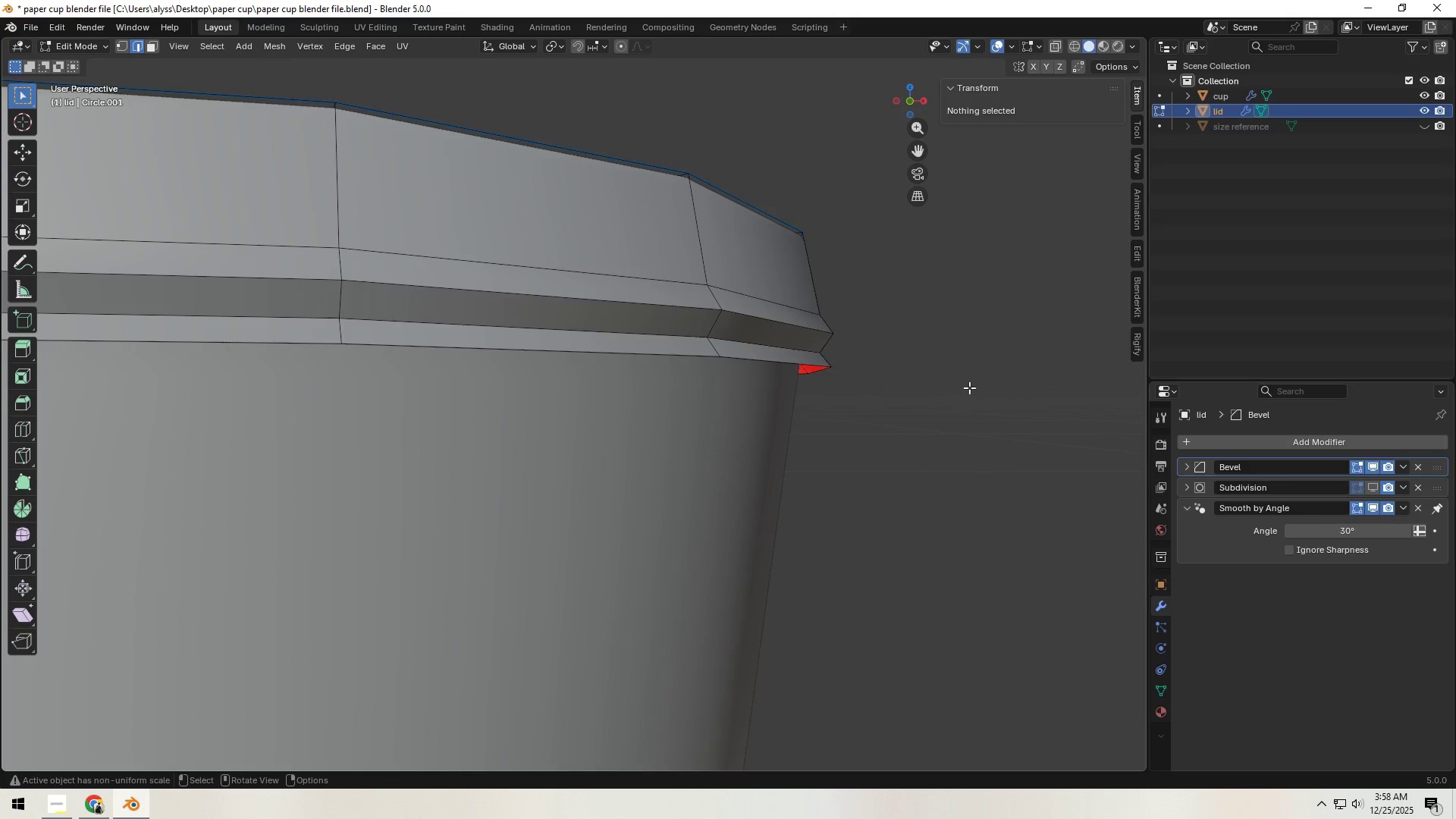 
scroll: coordinate [969, 388], scroll_direction: down, amount: 2.0
 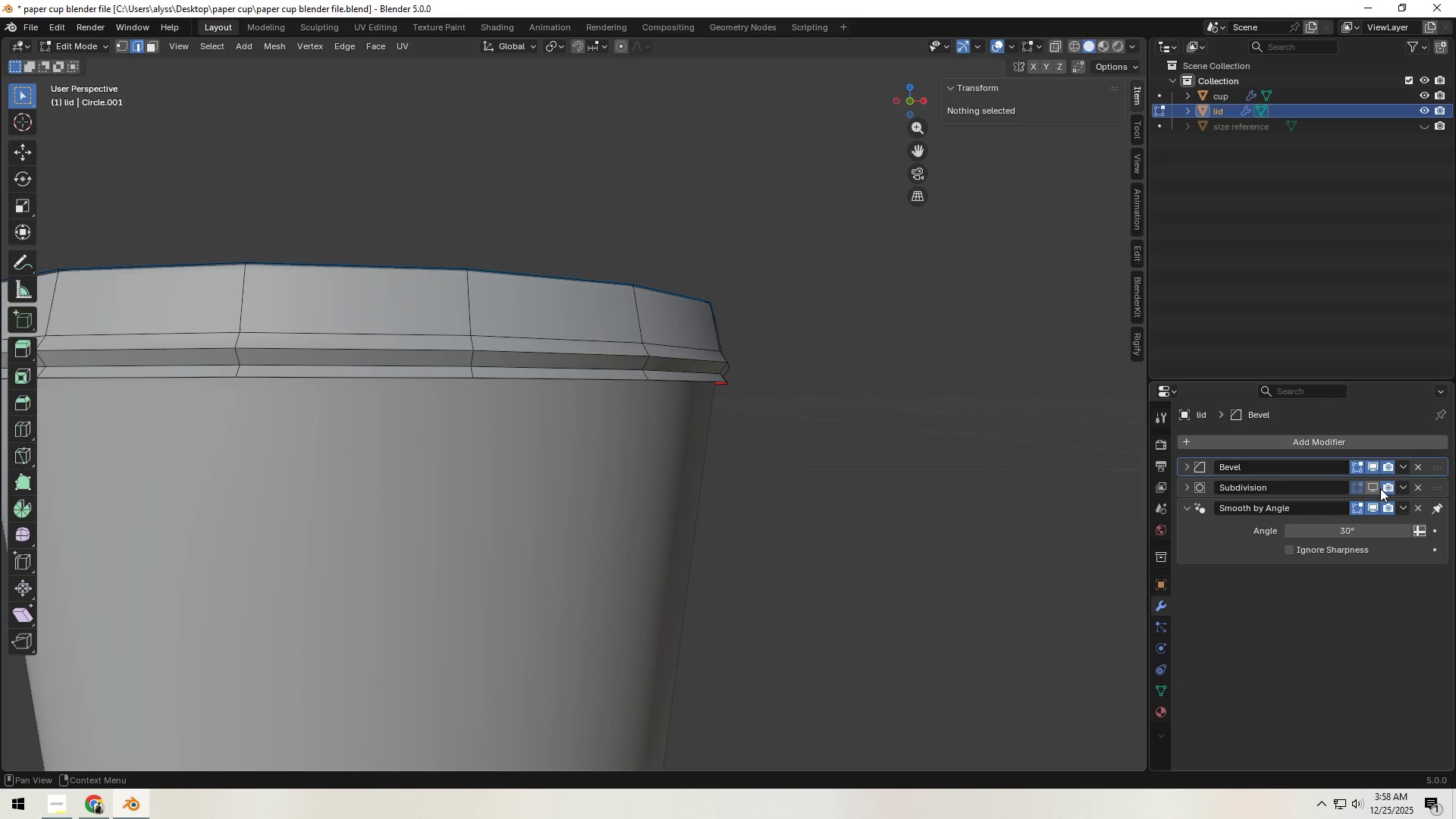 
left_click([1374, 485])
 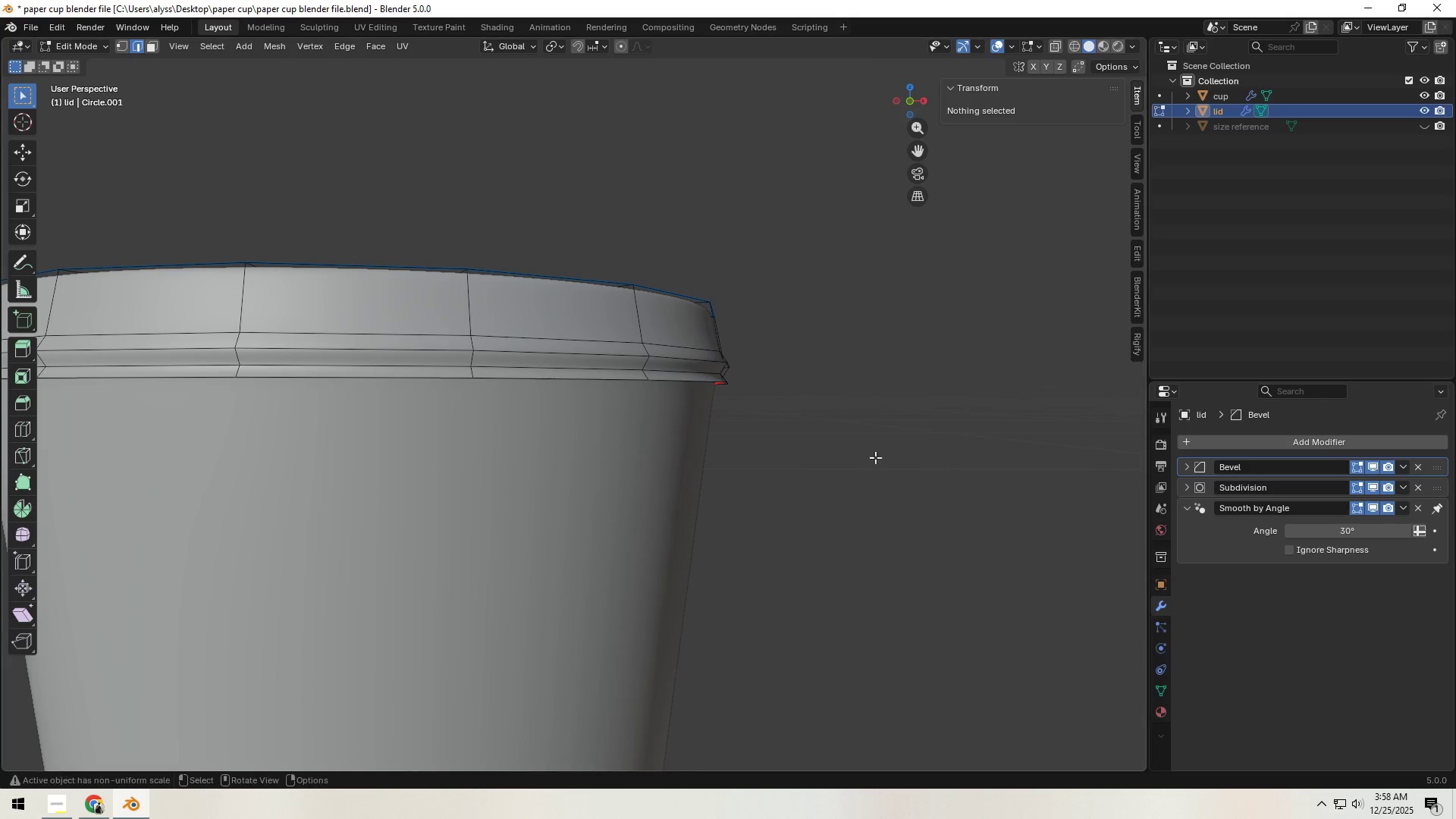 
left_click([873, 457])
 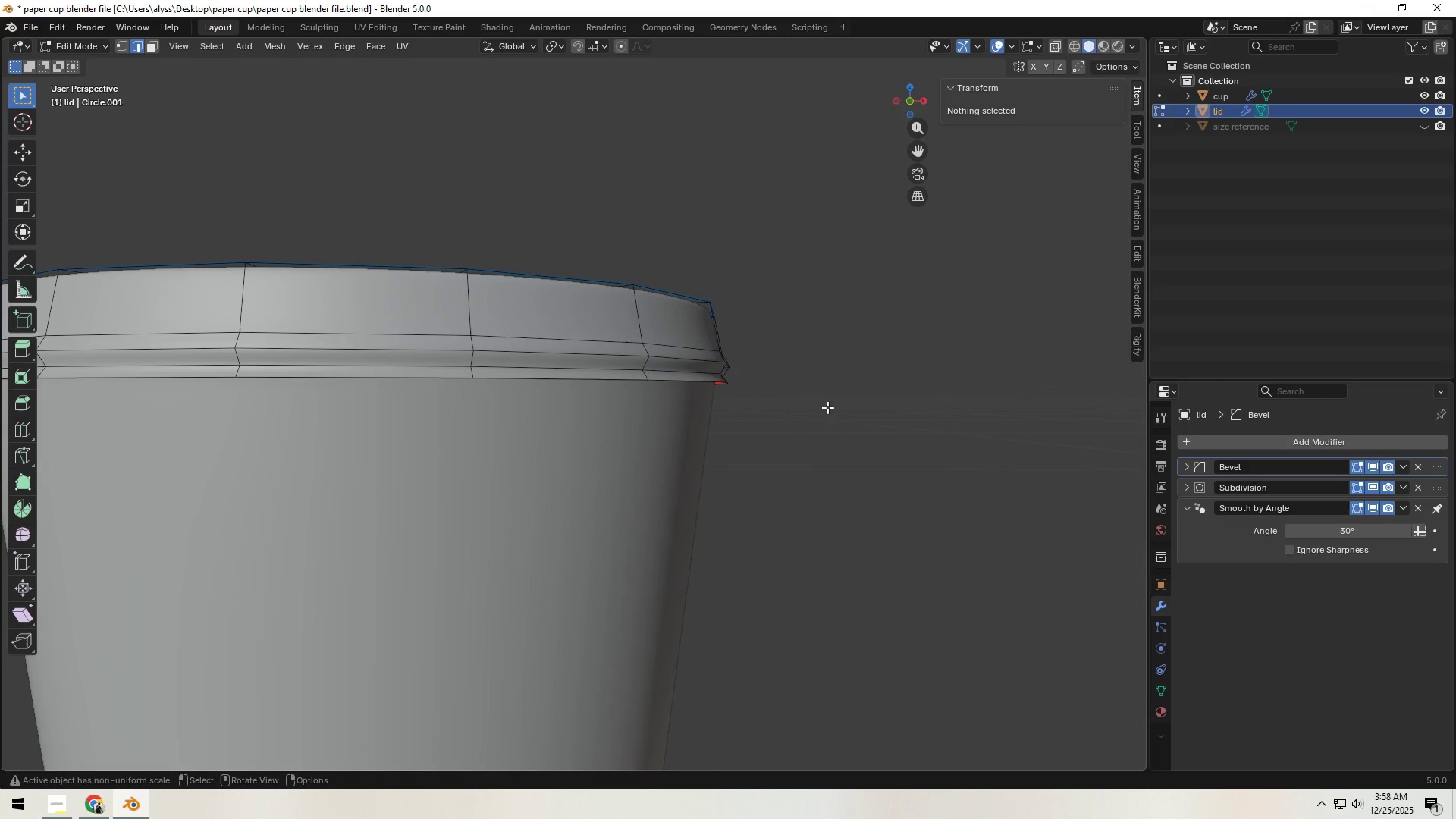 
scroll: coordinate [826, 394], scroll_direction: down, amount: 1.0
 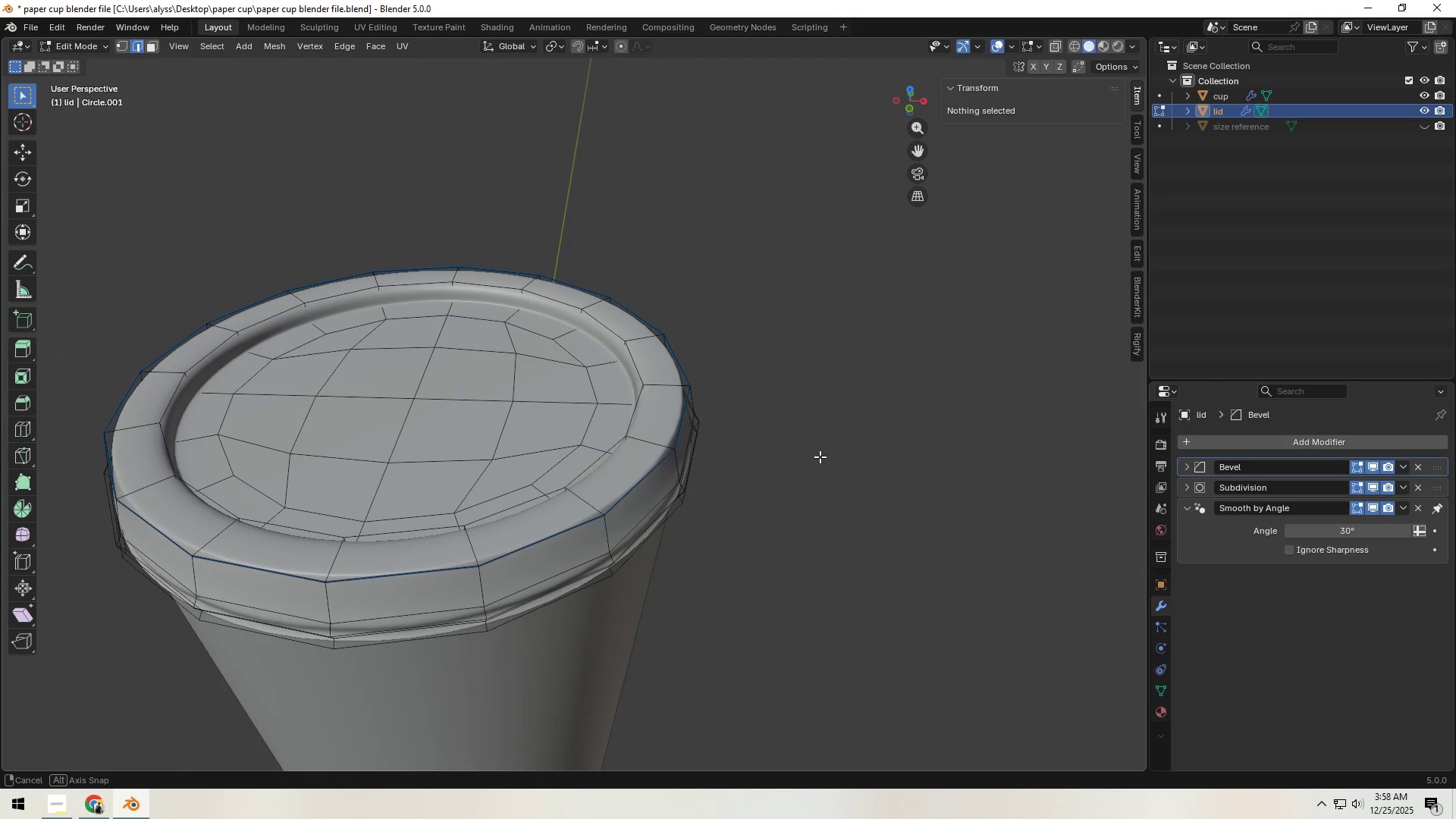 
key(Tab)
 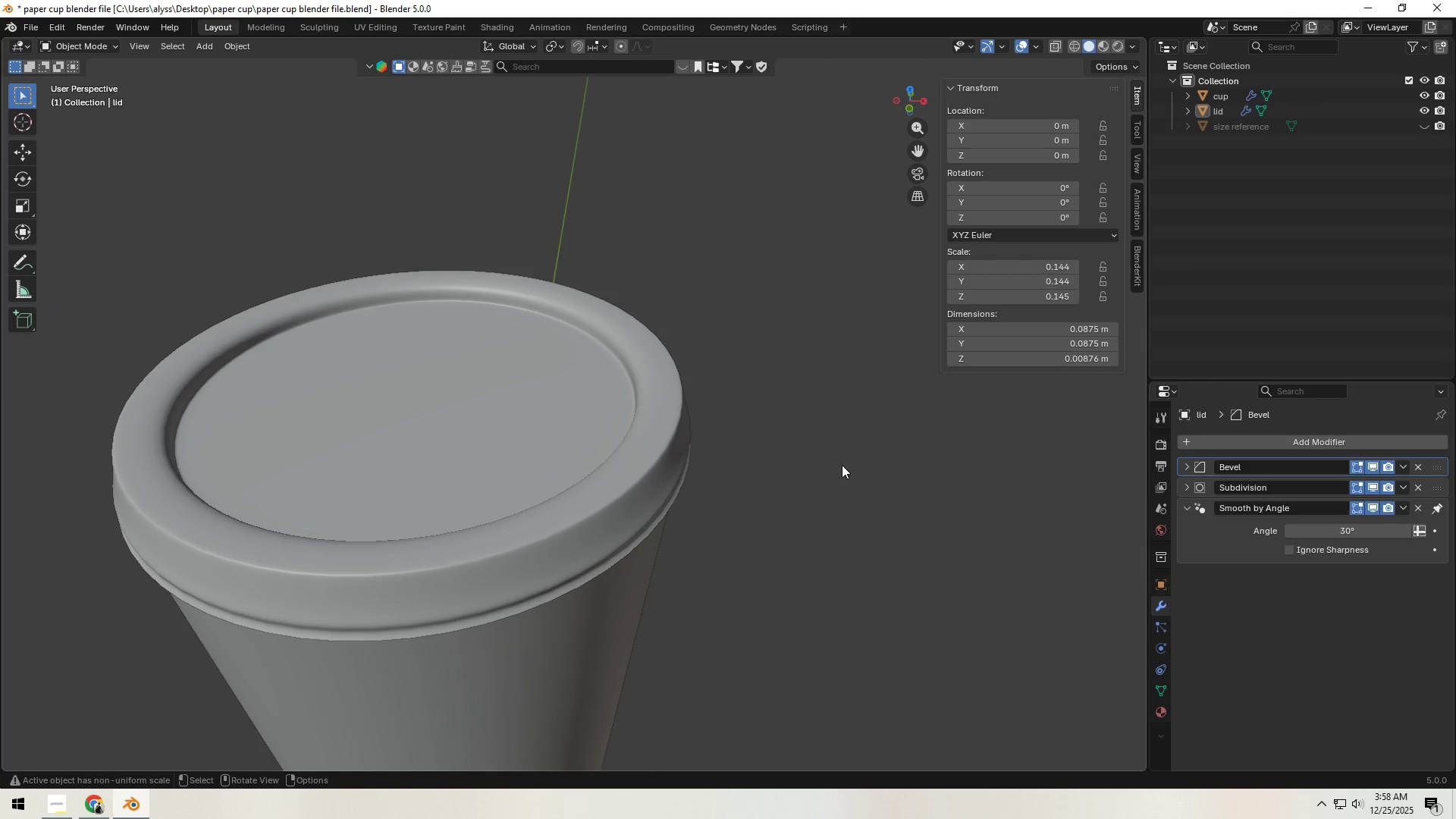 
scroll: coordinate [821, 484], scroll_direction: down, amount: 3.0
 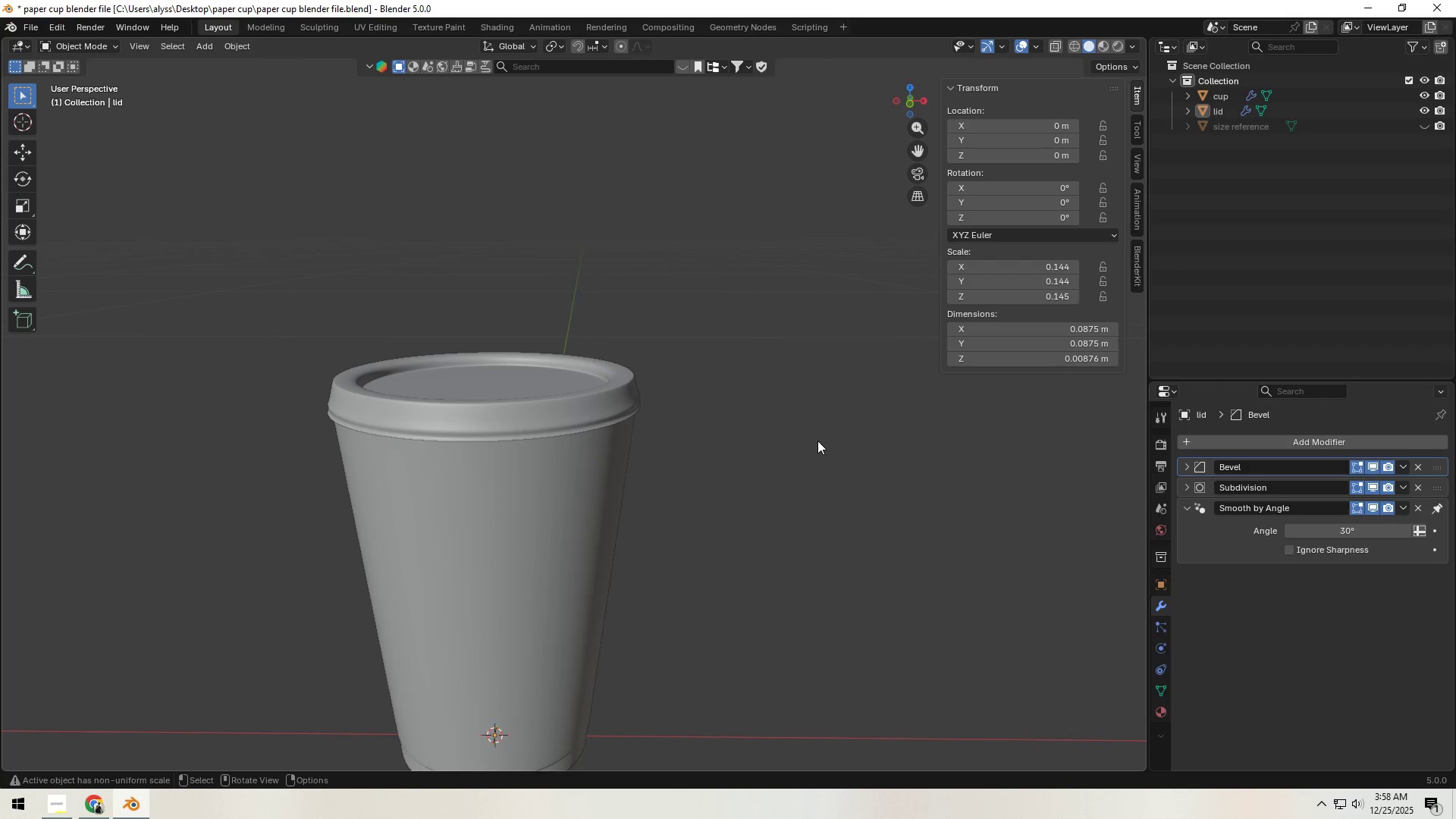 
hold_key(key=ControlLeft, duration=0.84)
 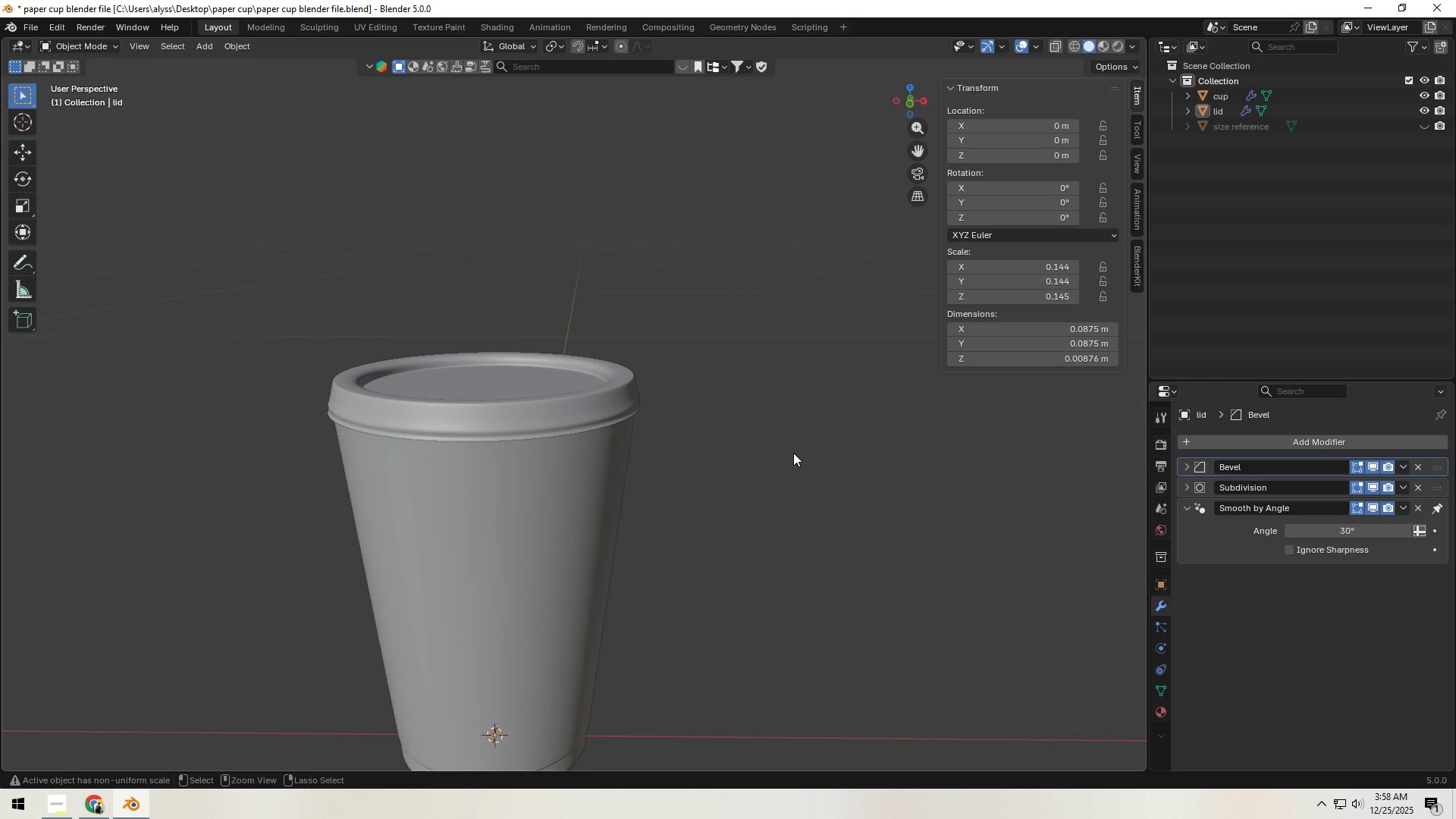 
key(Control+S)
 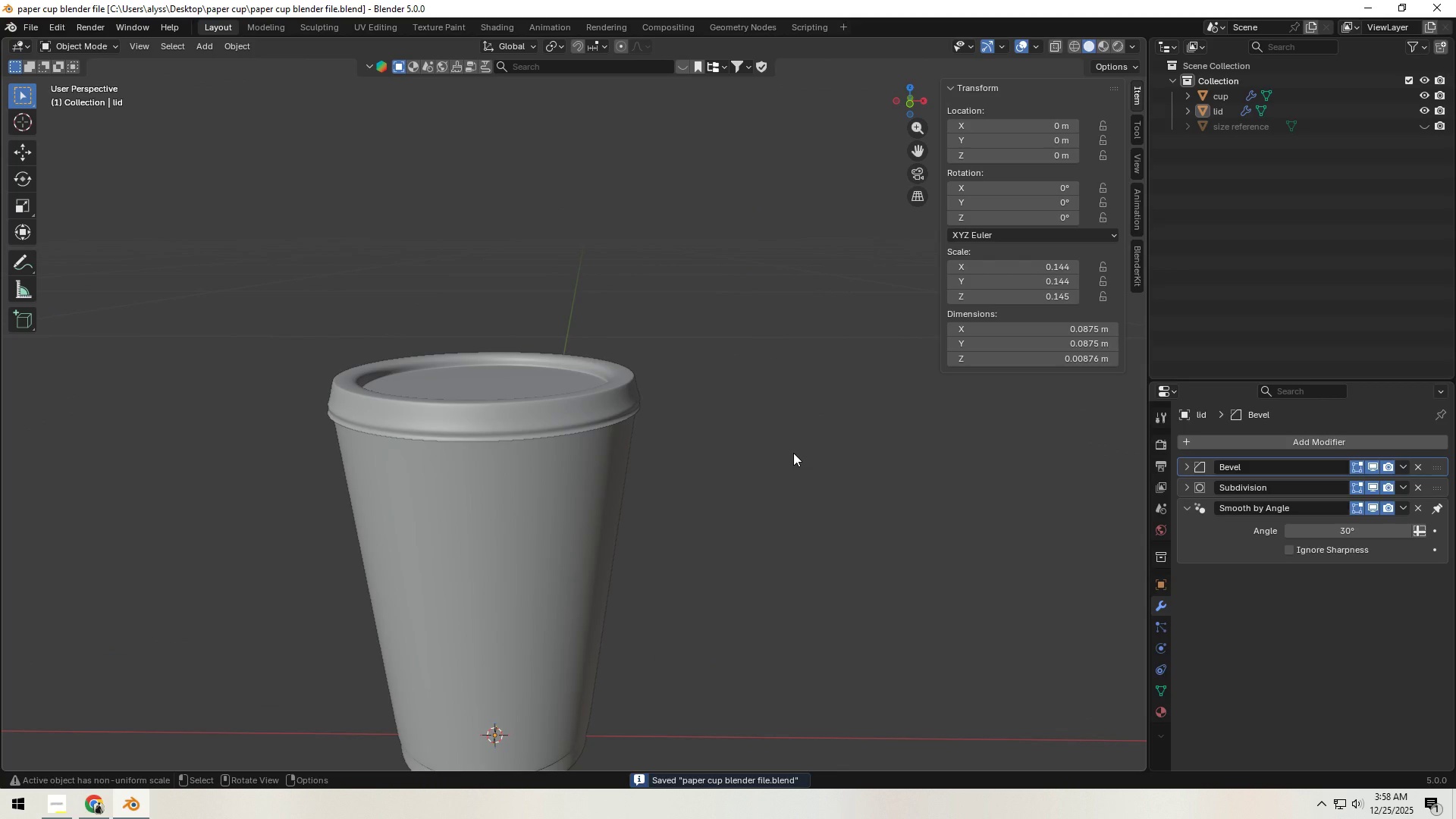 
scroll: coordinate [668, 520], scroll_direction: up, amount: 6.0
 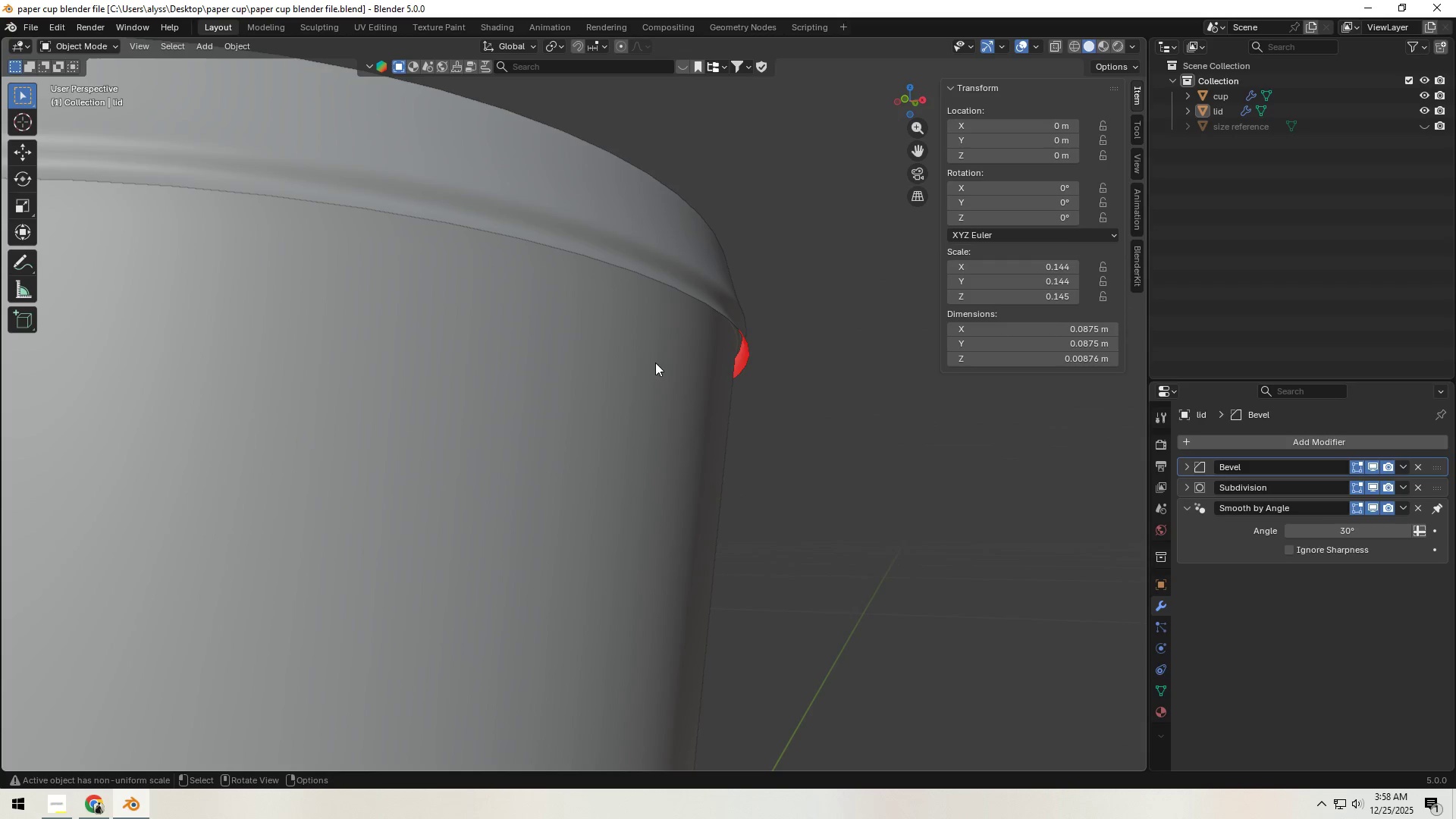 
left_click([669, 297])
 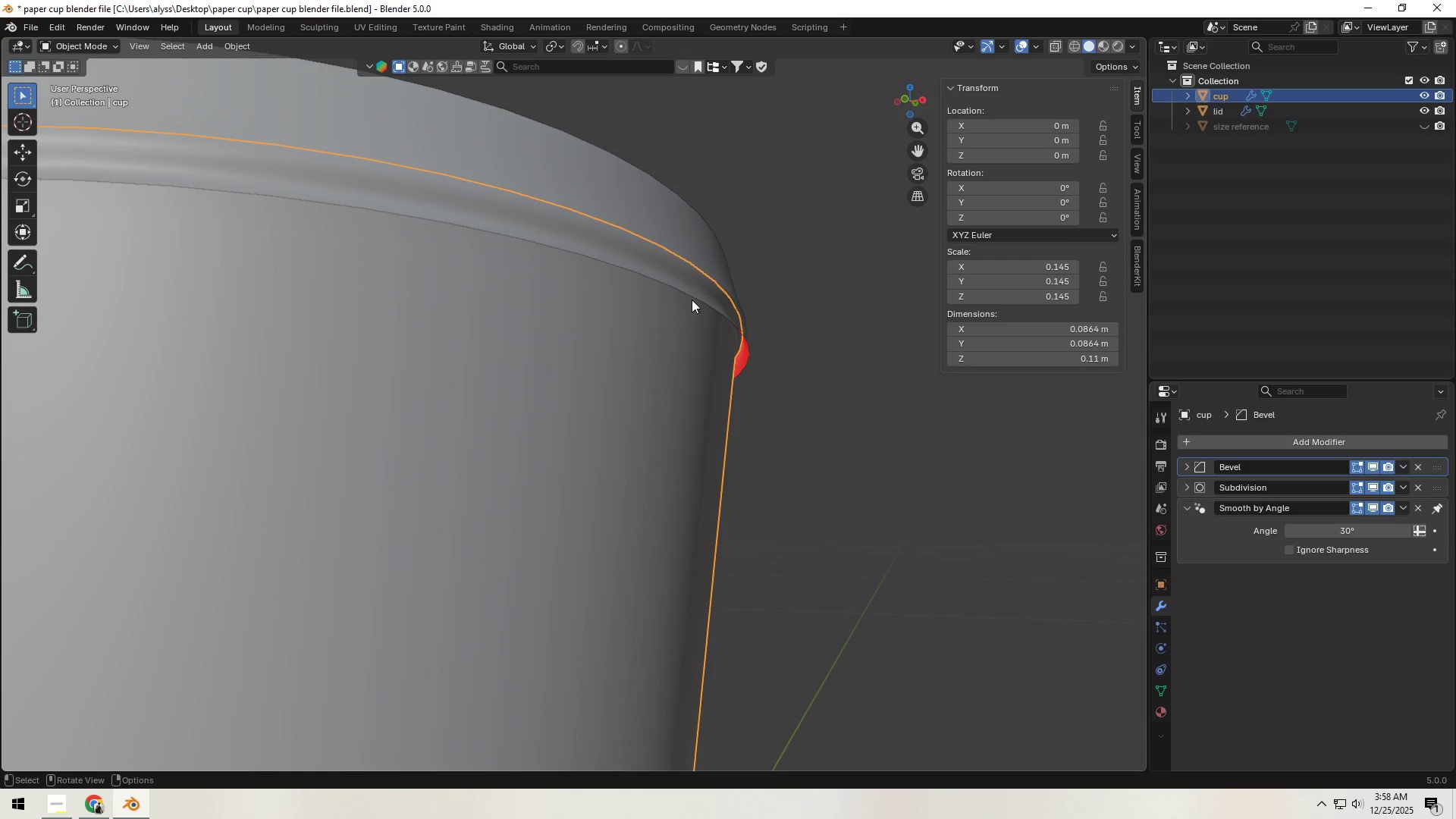 
key(Tab)
 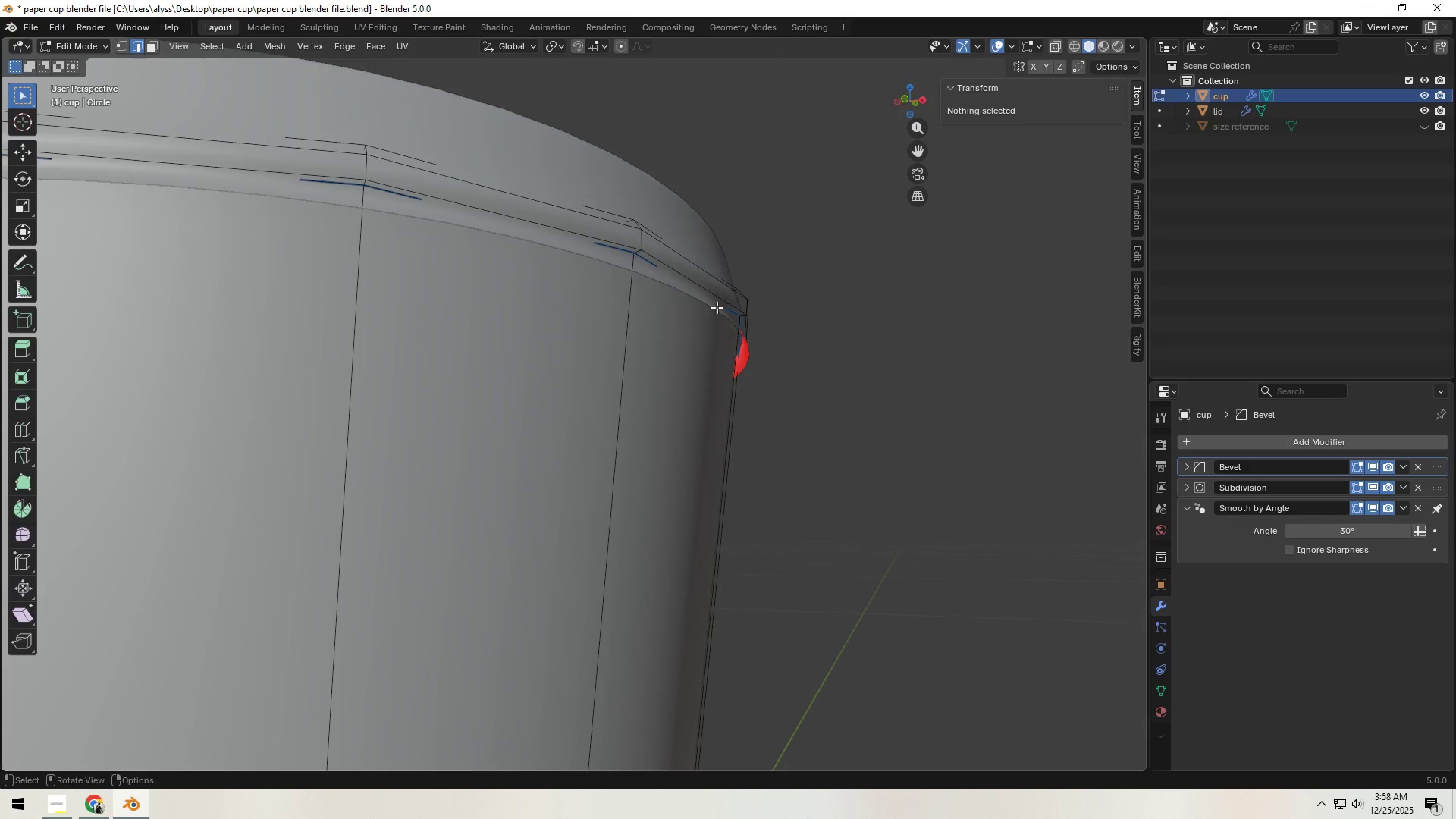 
key(Tab)
 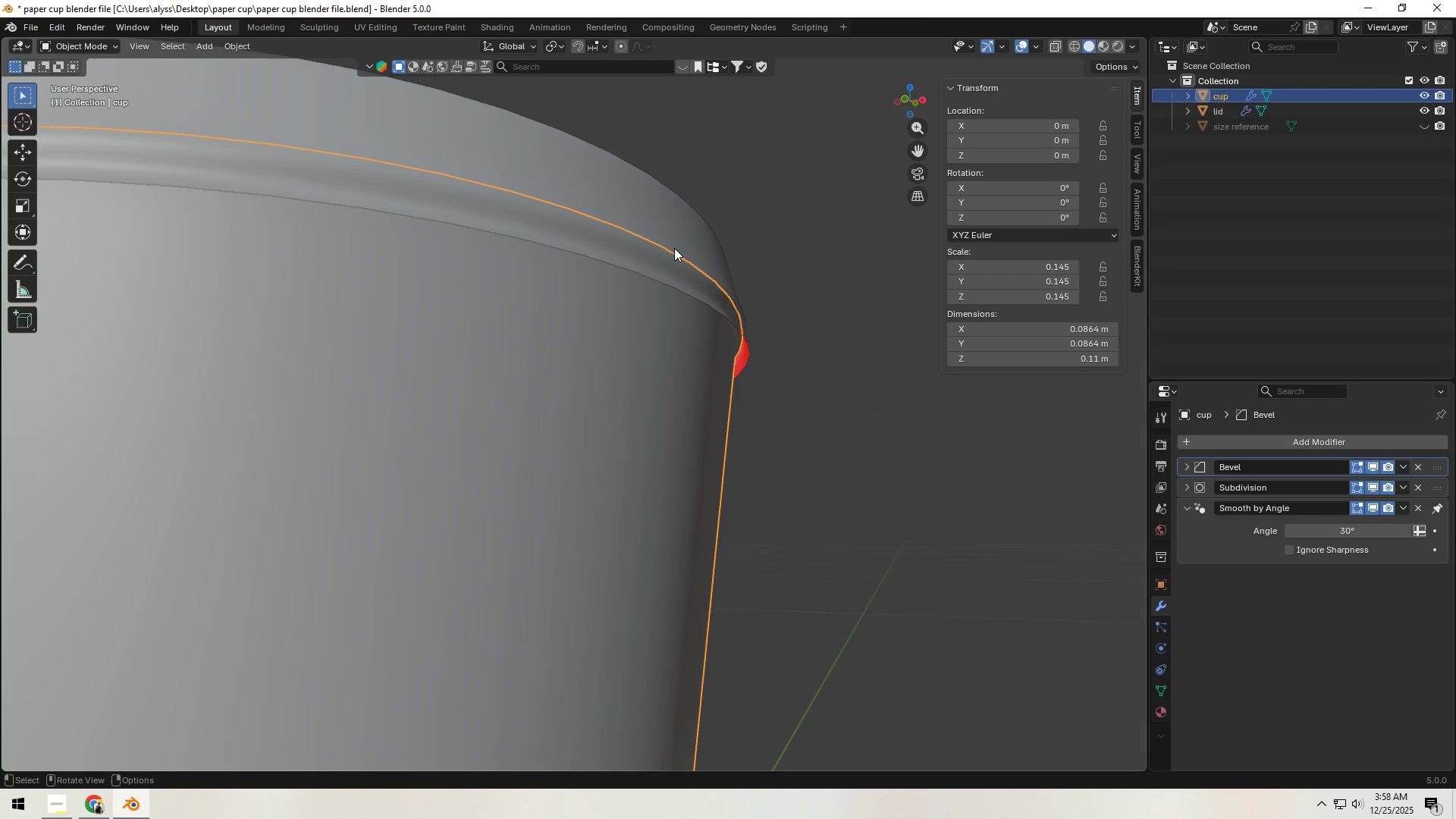 
left_click([674, 246])
 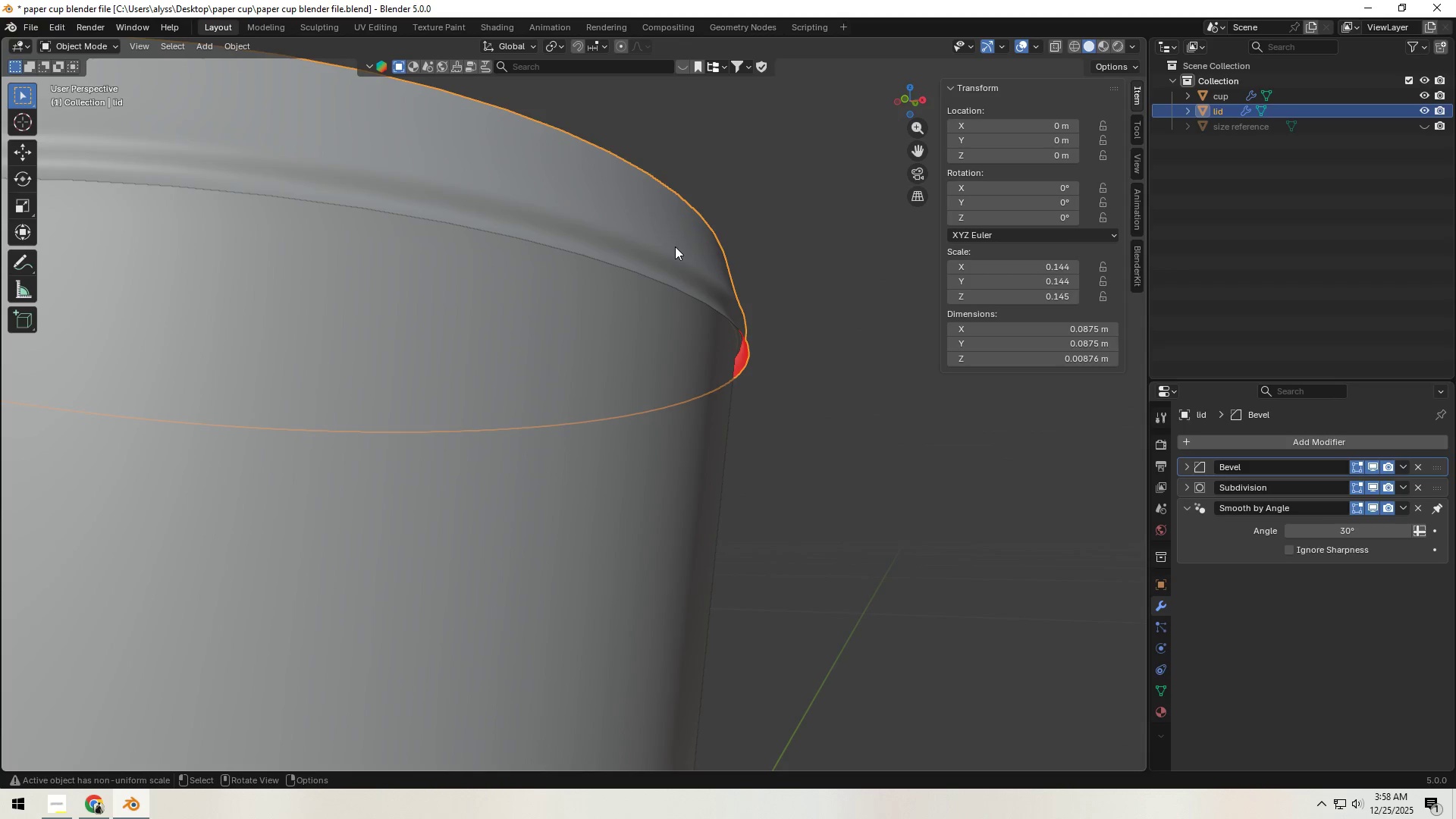 
key(Tab)
 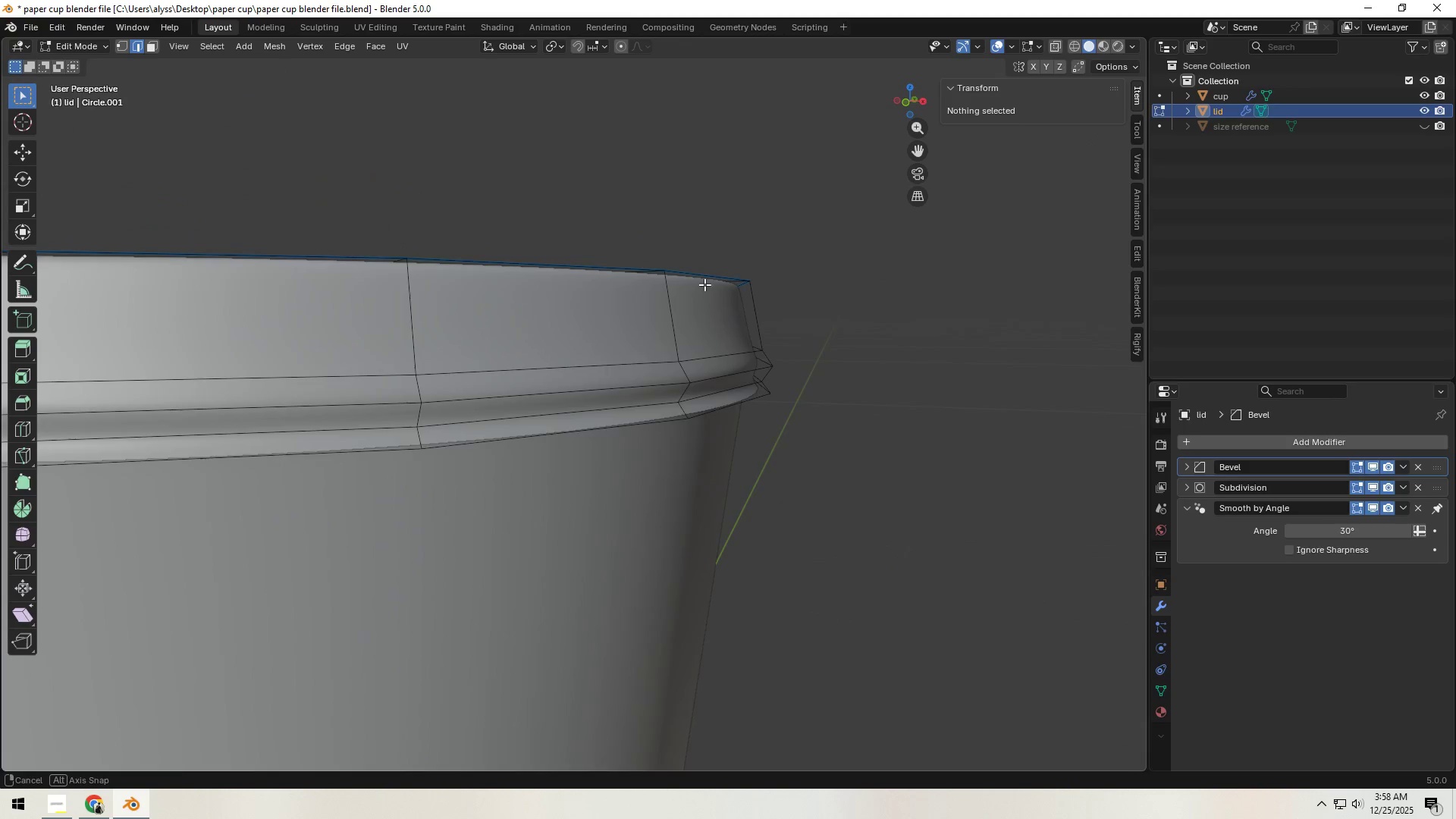 
scroll: coordinate [758, 369], scroll_direction: up, amount: 2.0
 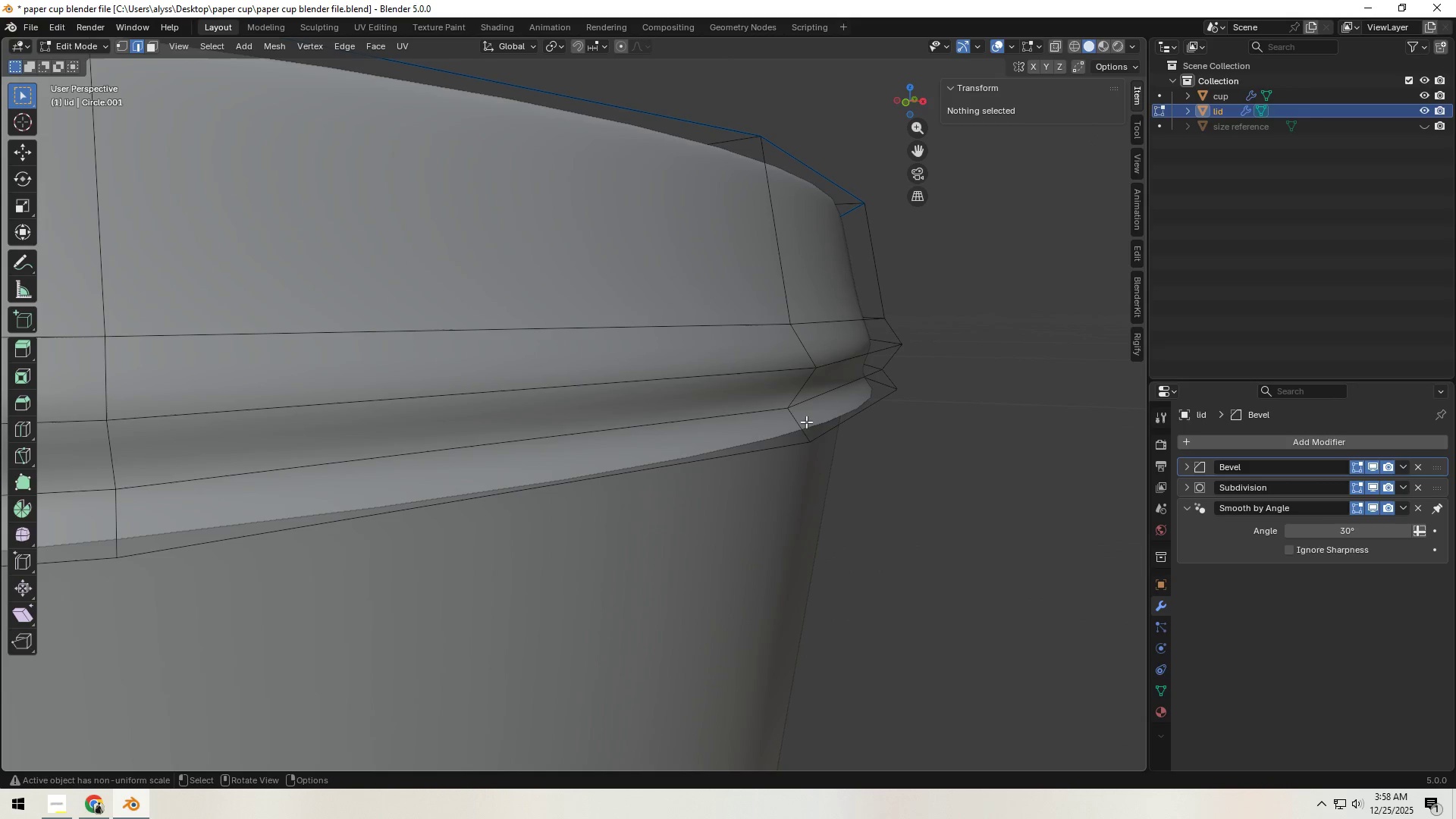 
hold_key(key=AltLeft, duration=0.48)
left_click([842, 424])
 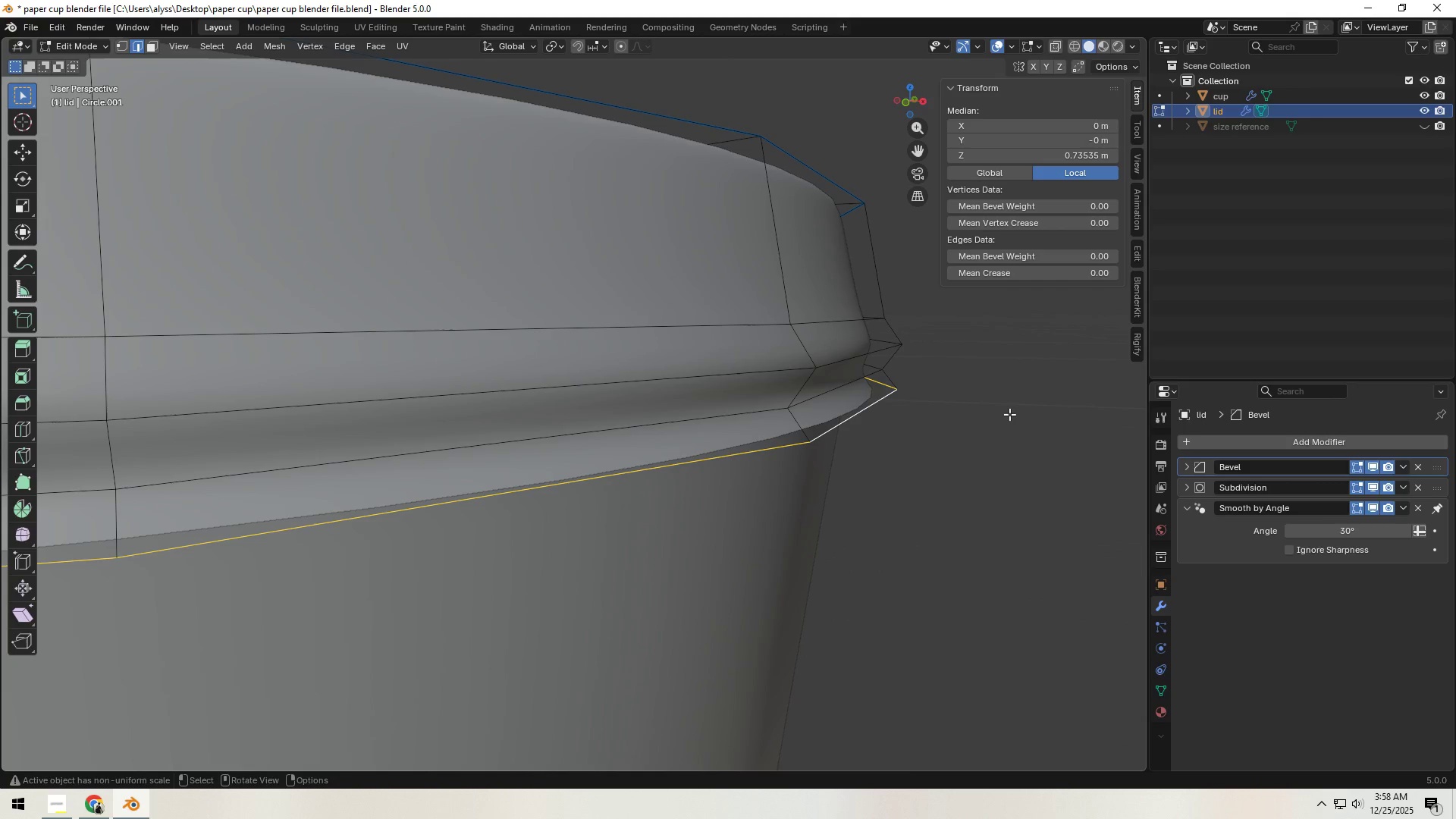 
type(gz)
 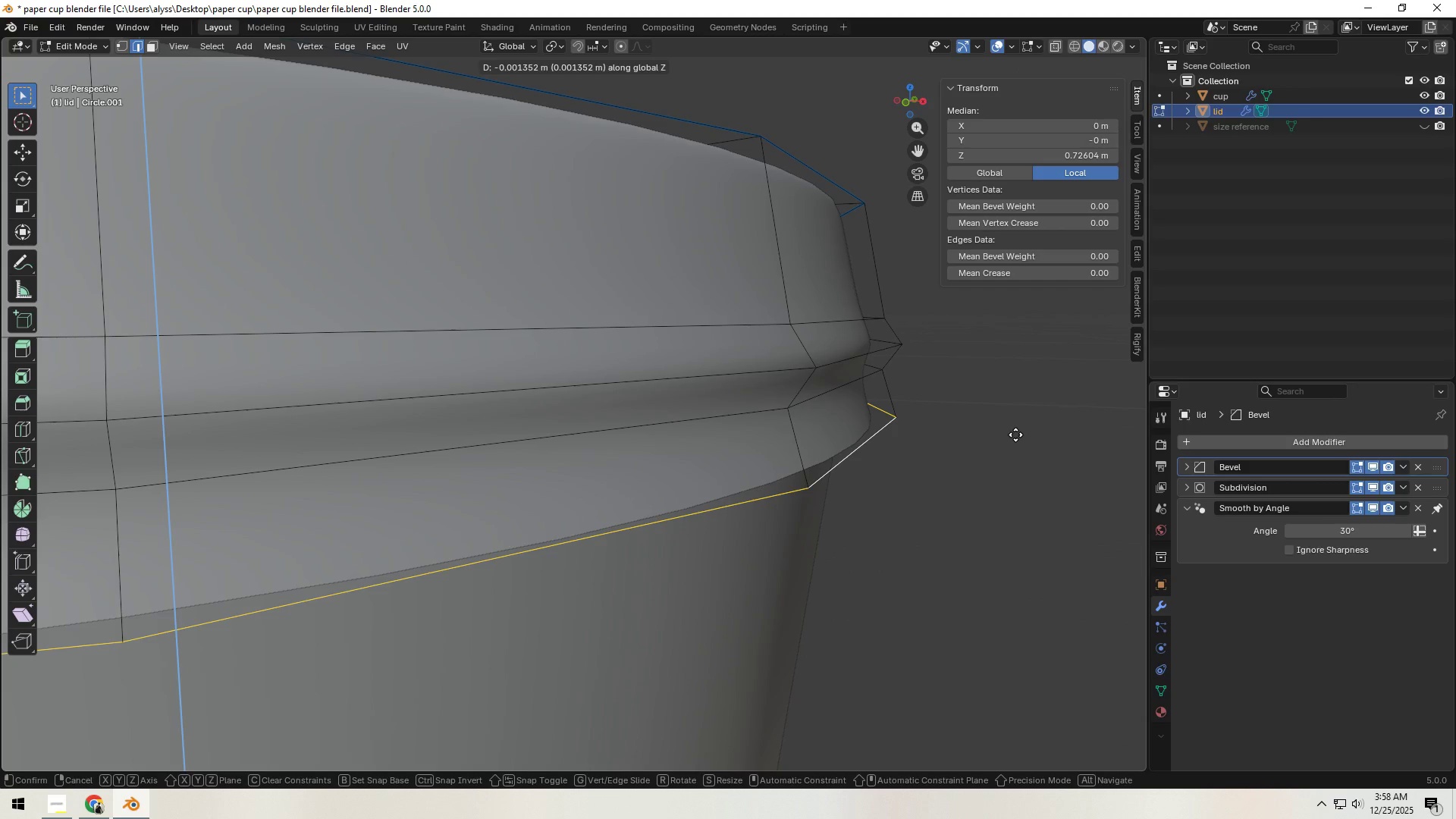 
left_click([1015, 435])
 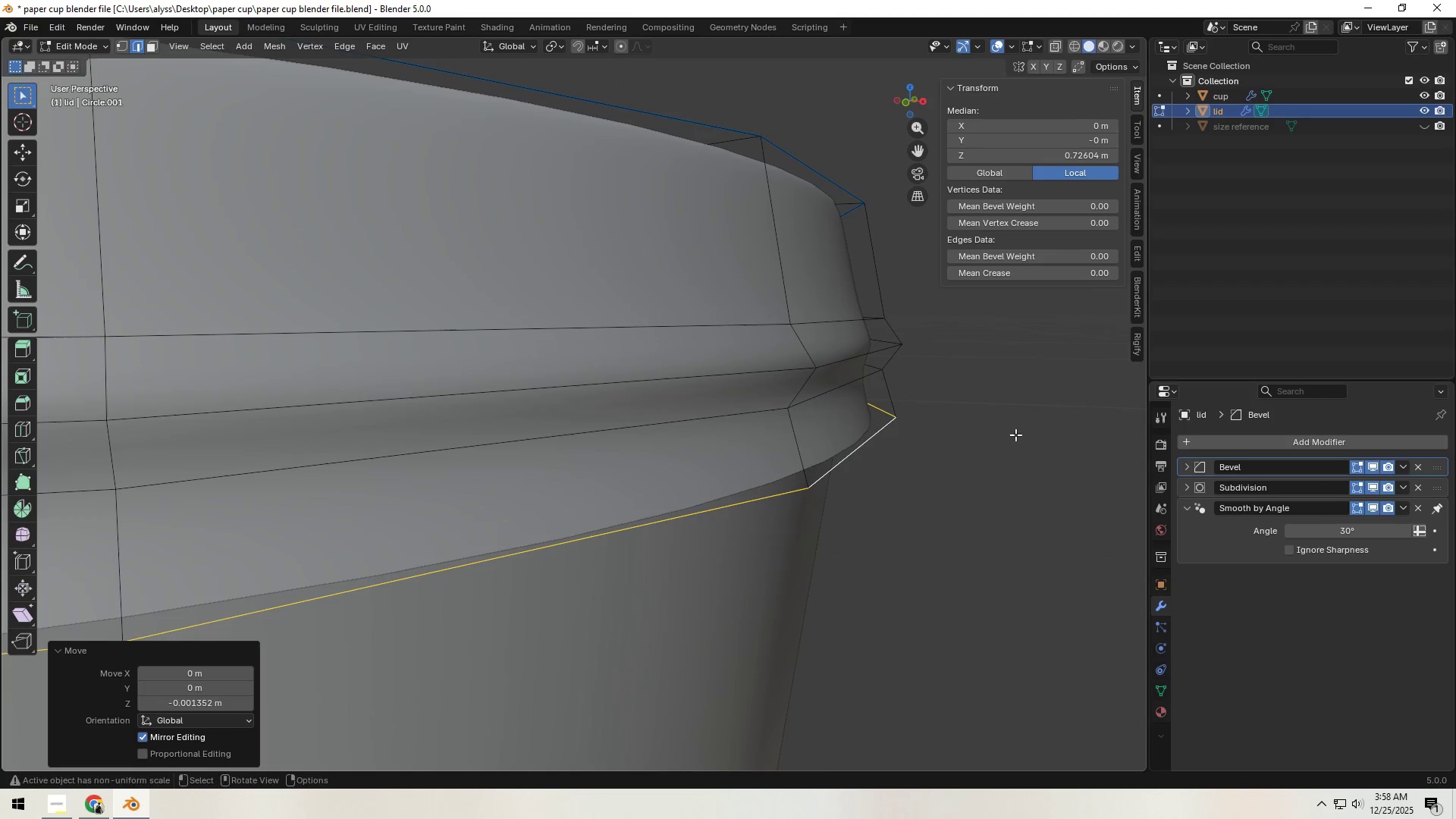 
key(S)
 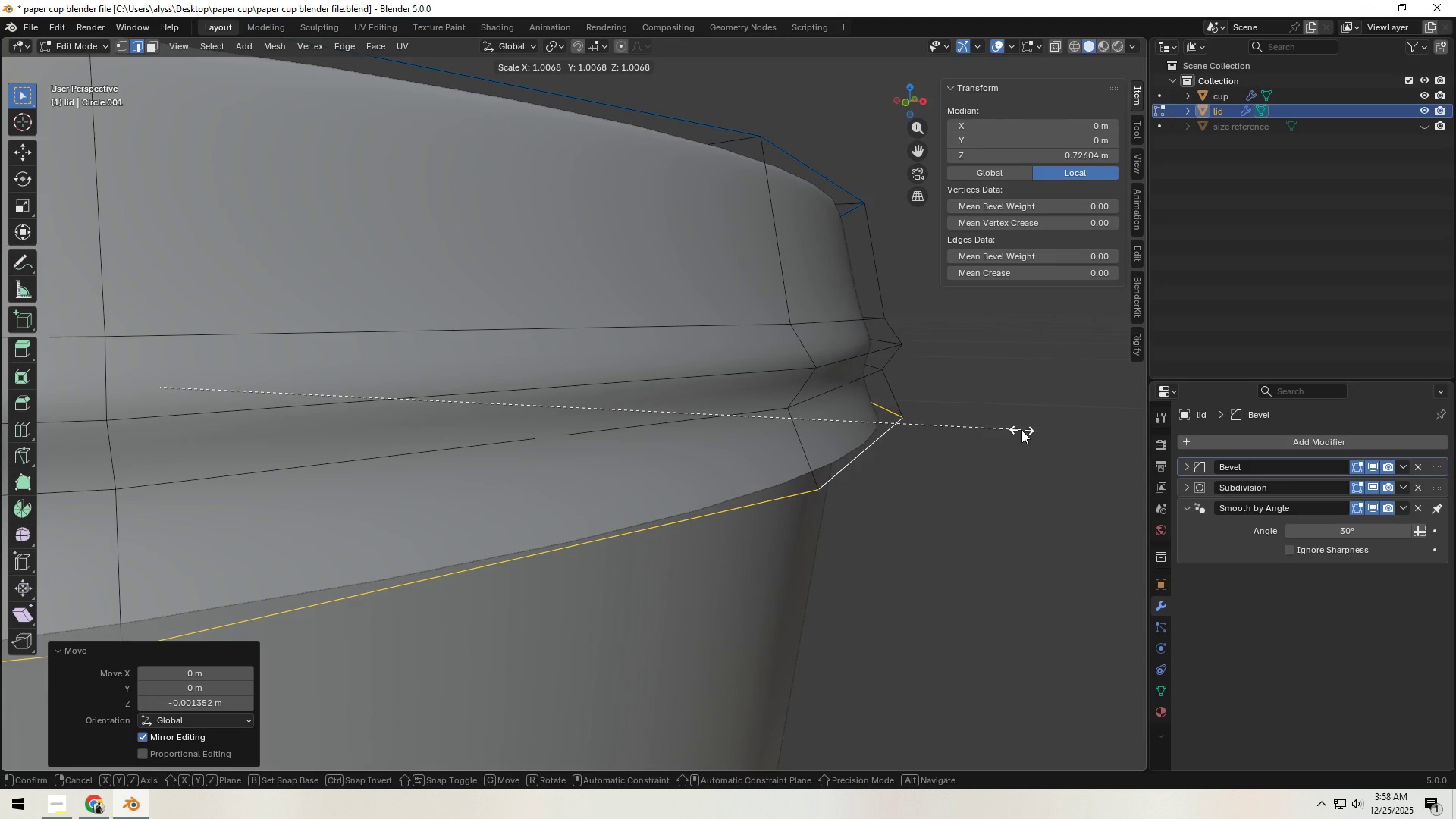 
left_click([1021, 430])
 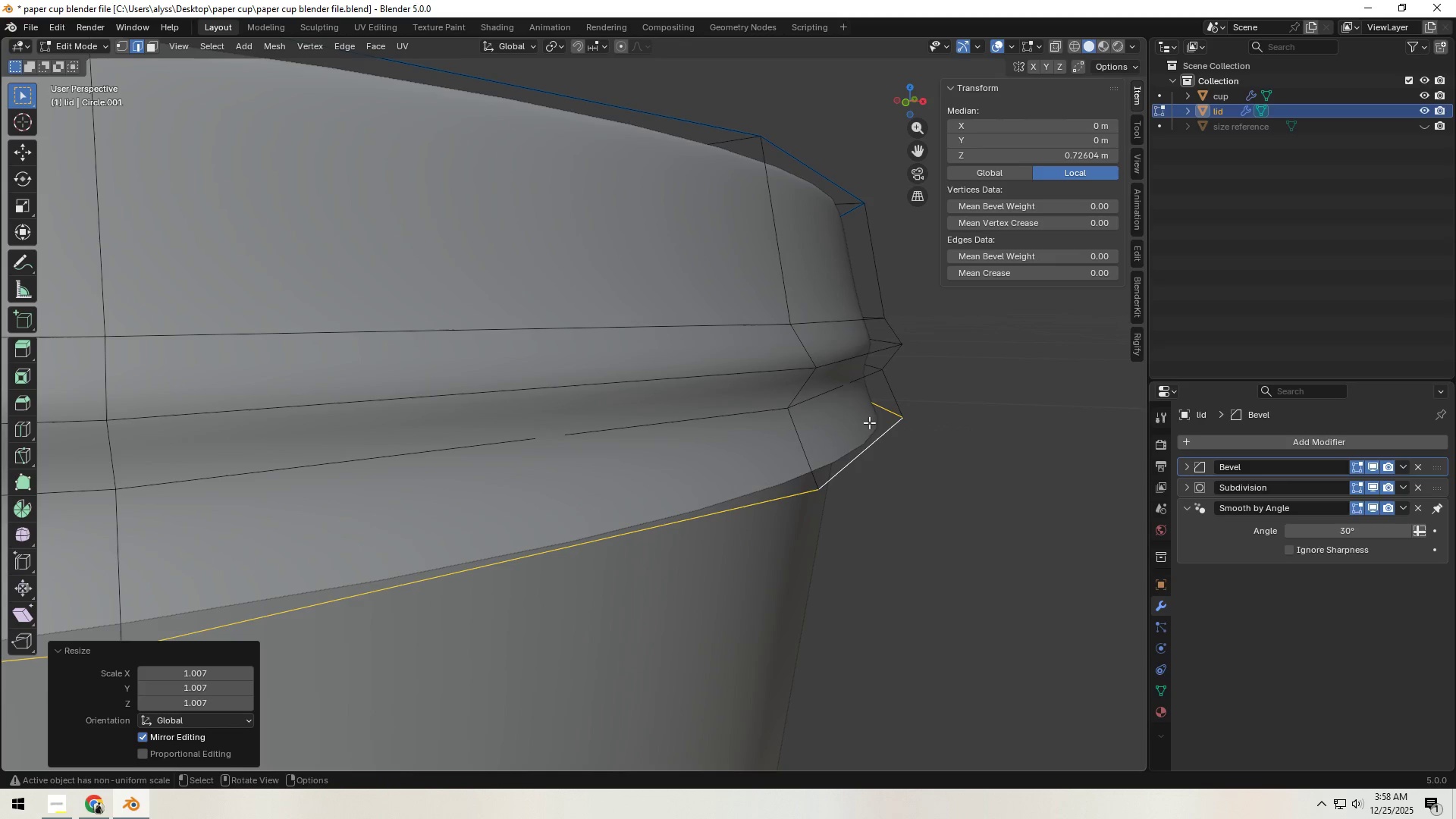 
hold_key(key=AltLeft, duration=0.58)
left_click([745, 412])
 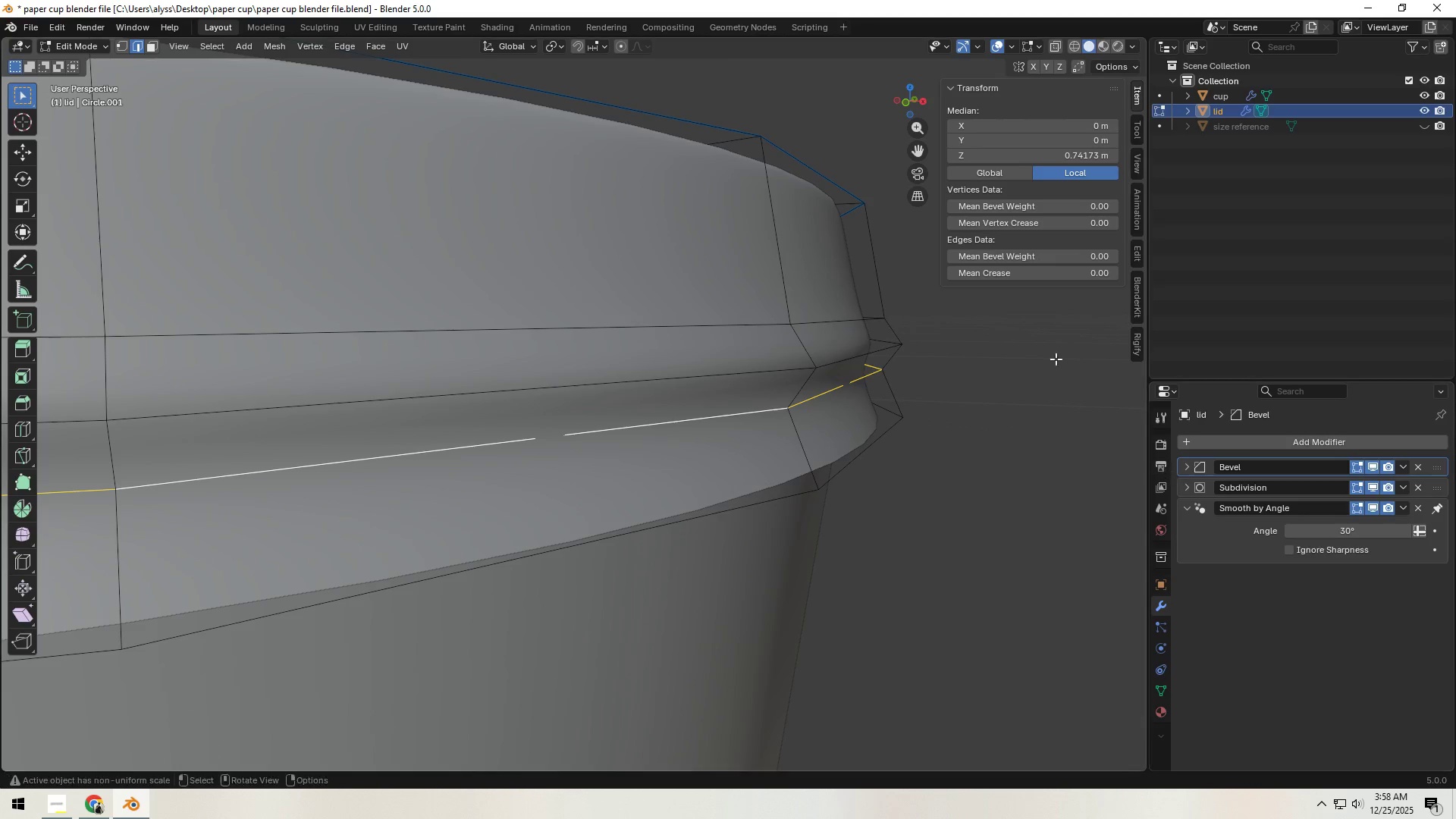 
left_click([1087, 253])
 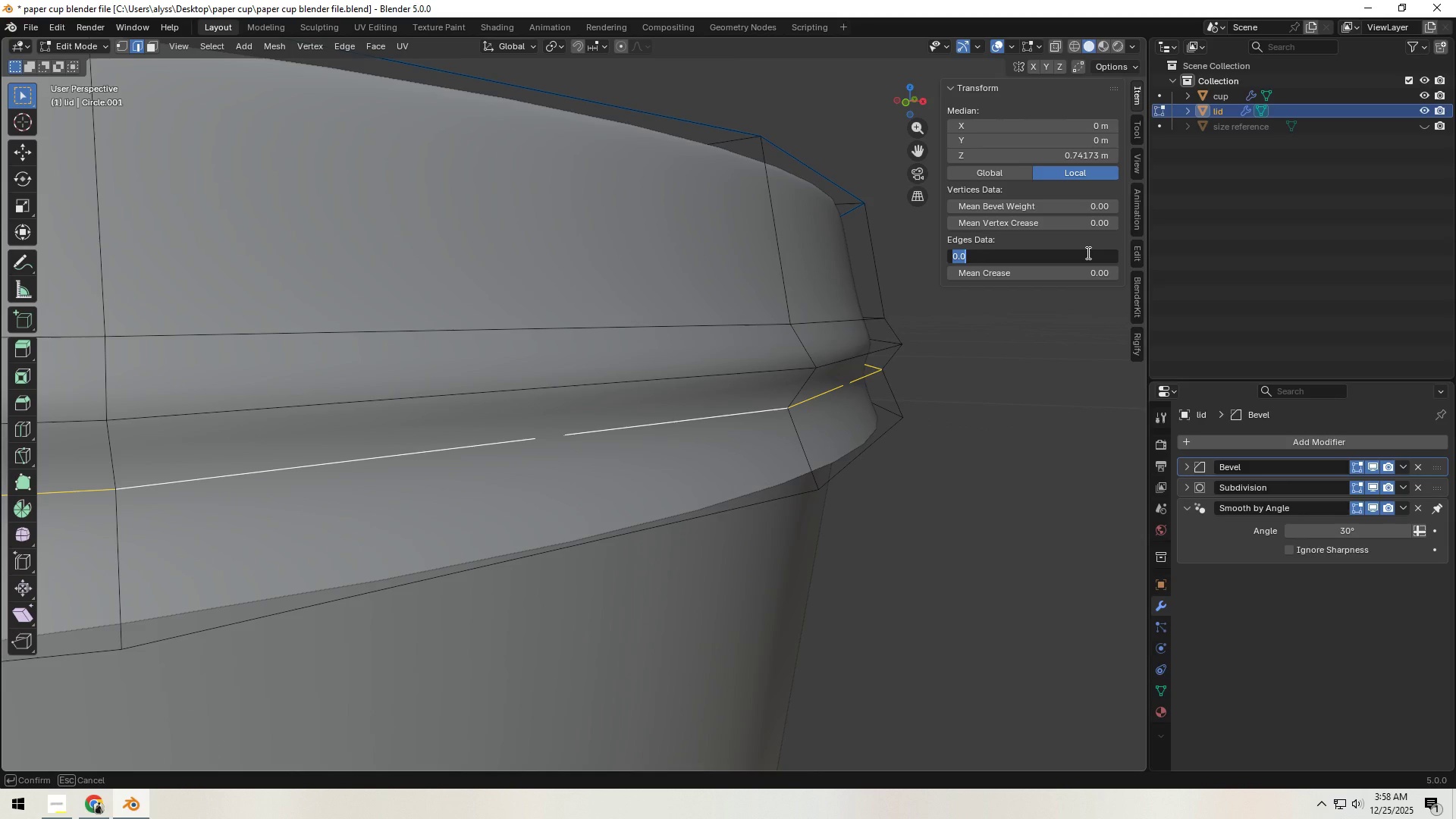 
key(NumpadDecimal)
 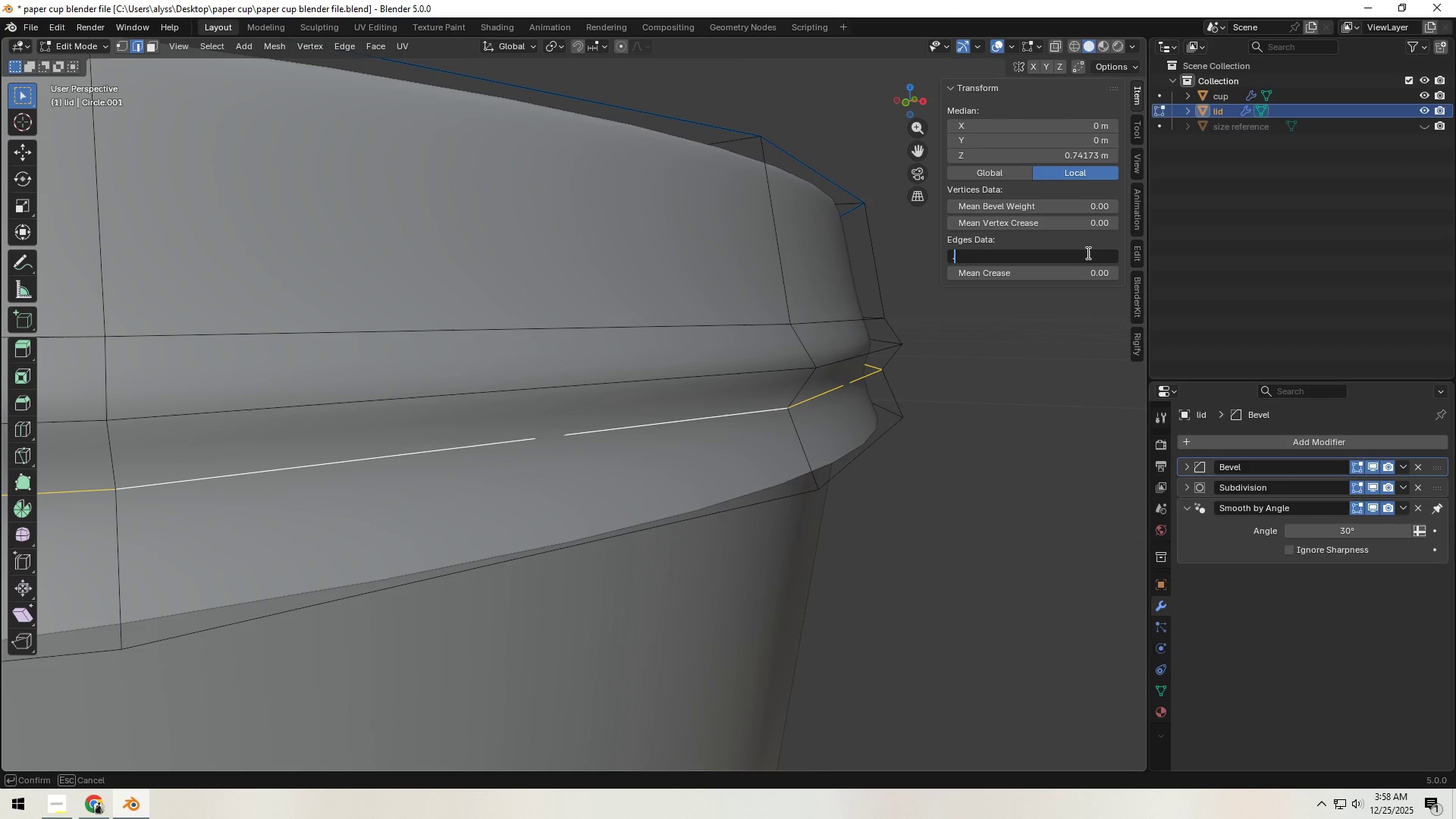 
key(Numpad2)
 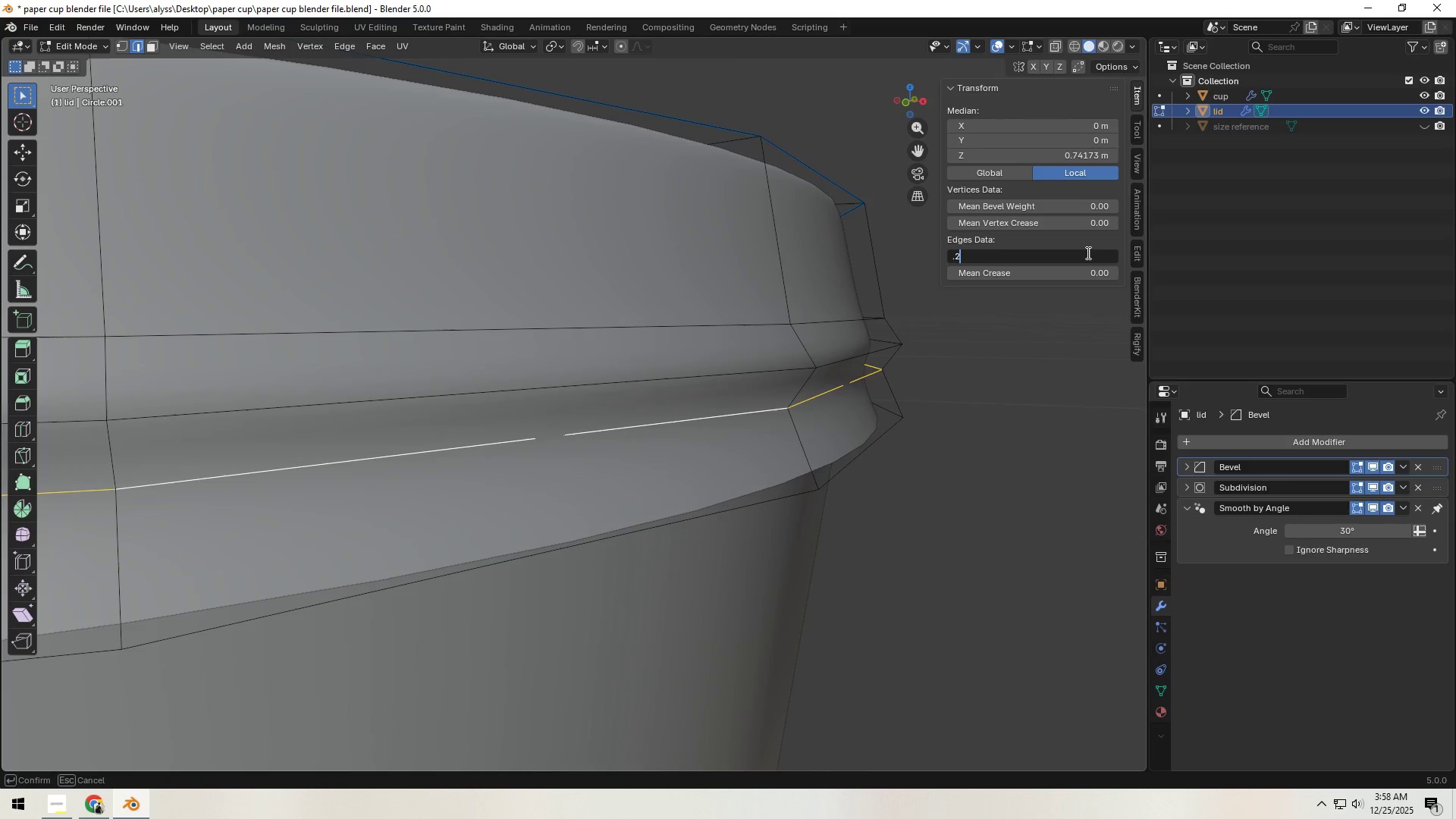 
key(NumpadEnter)
 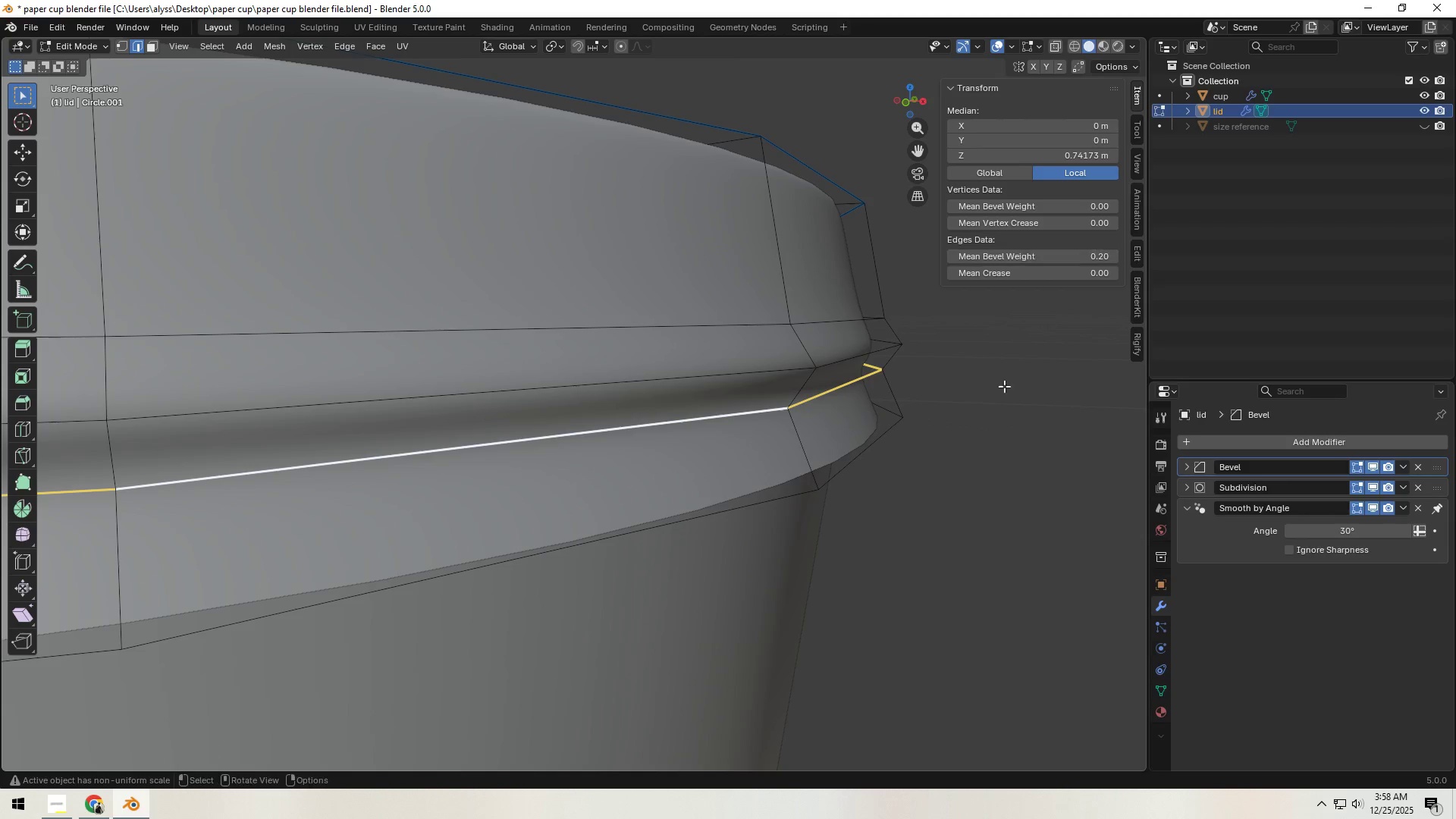 
left_click([967, 458])
 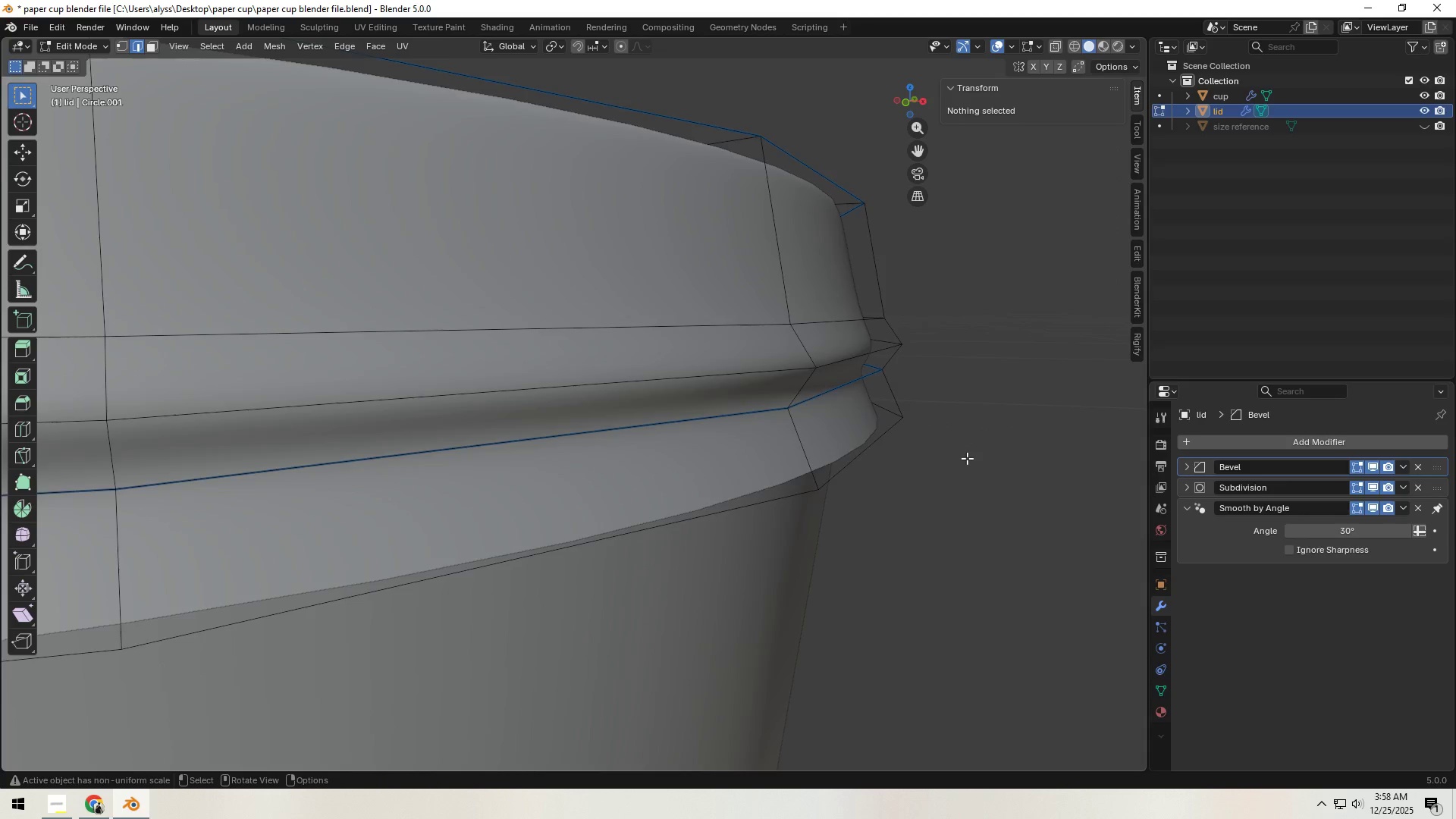 
key(Tab)
 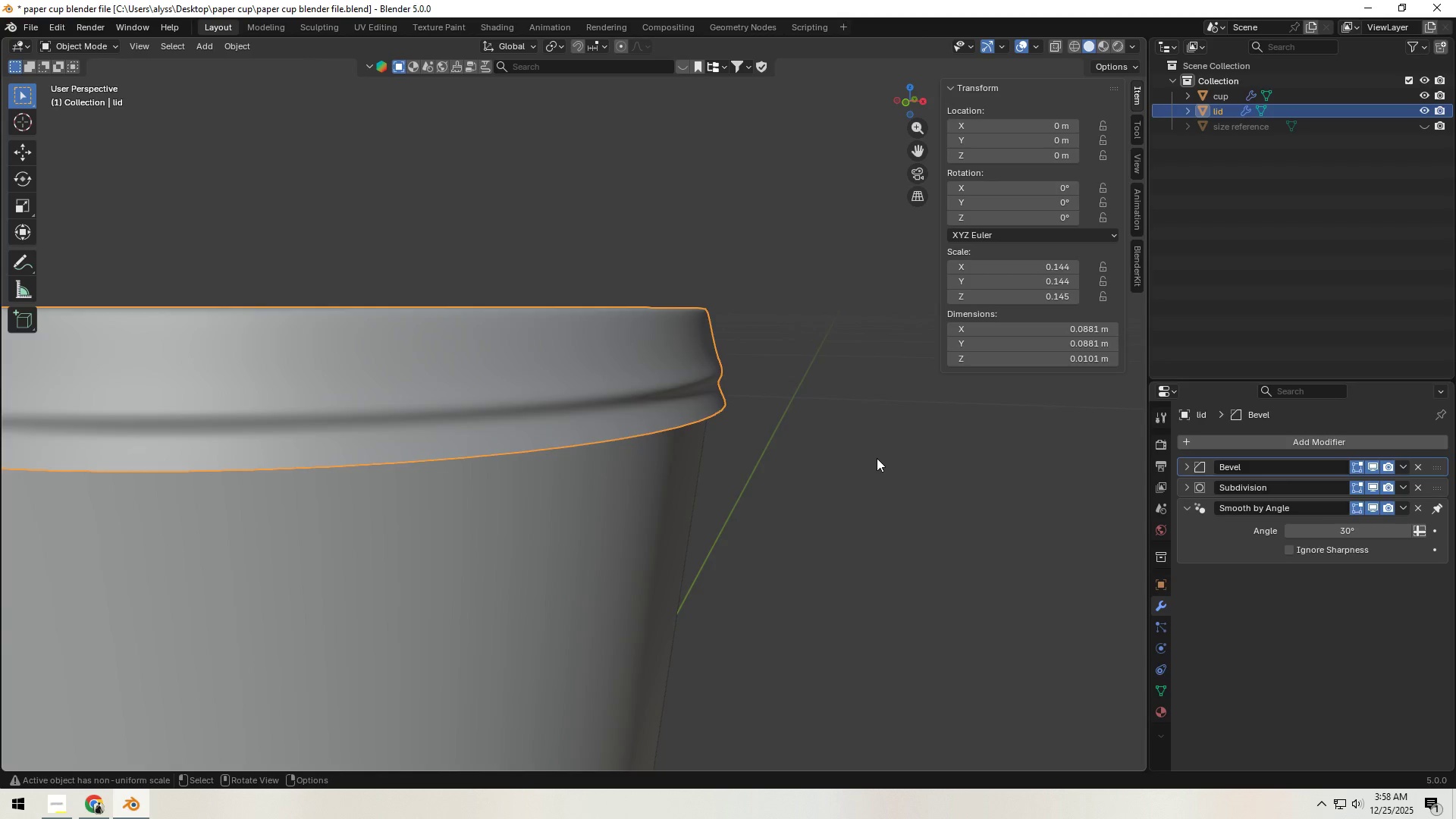 
scroll: coordinate [967, 458], scroll_direction: down, amount: 3.0
 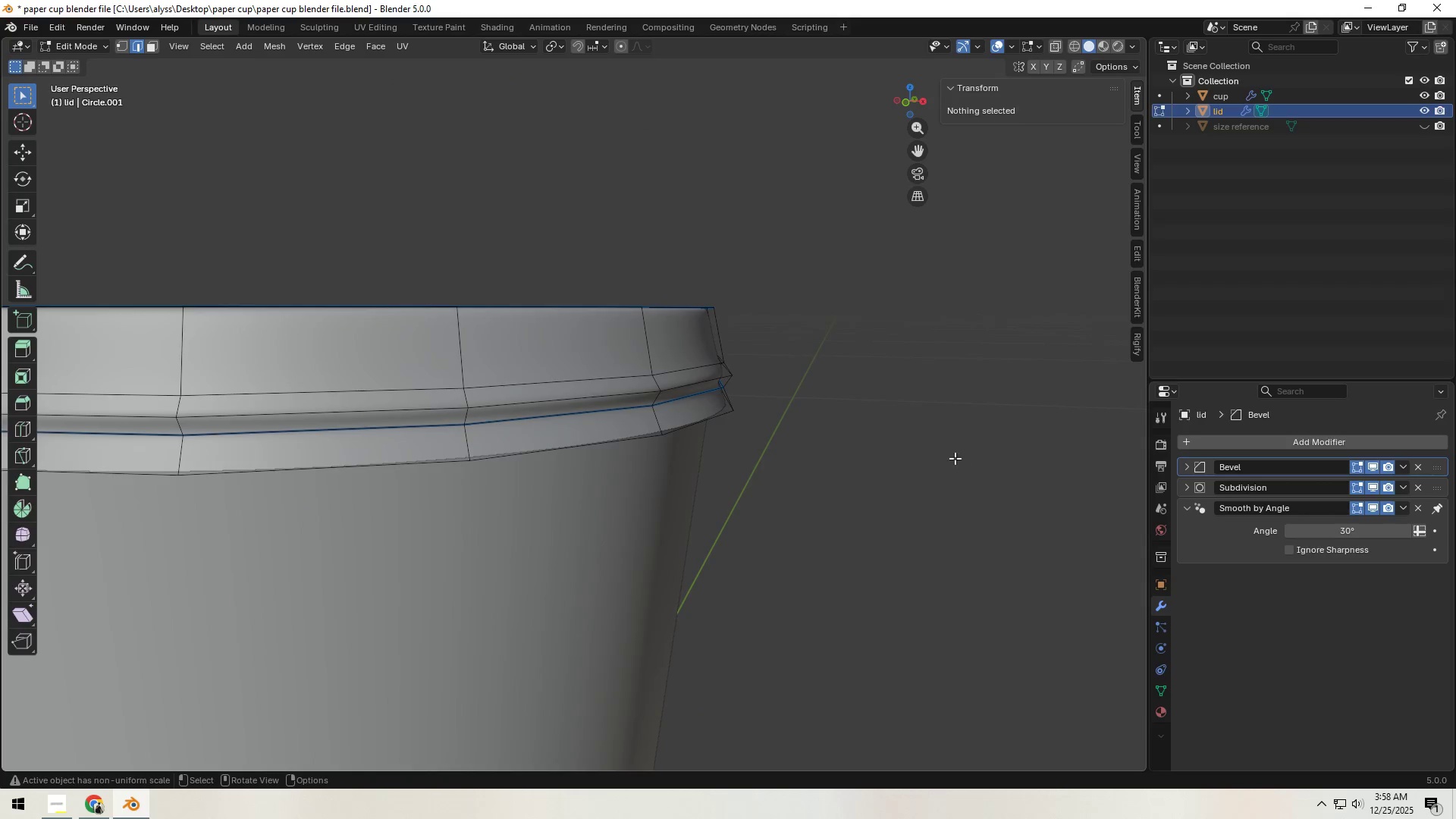 
left_click([846, 457])
 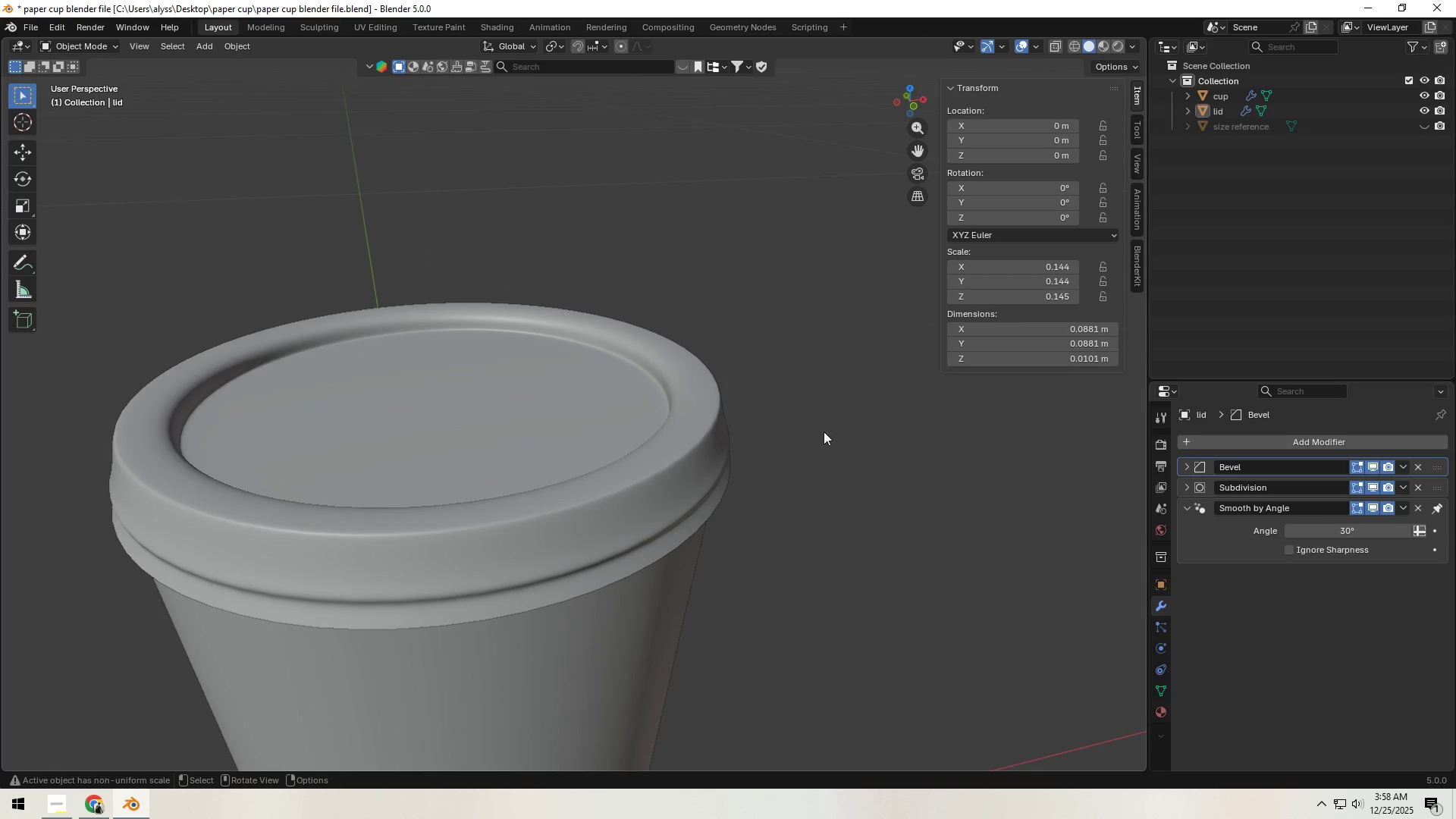 
scroll: coordinate [872, 458], scroll_direction: down, amount: 2.0
 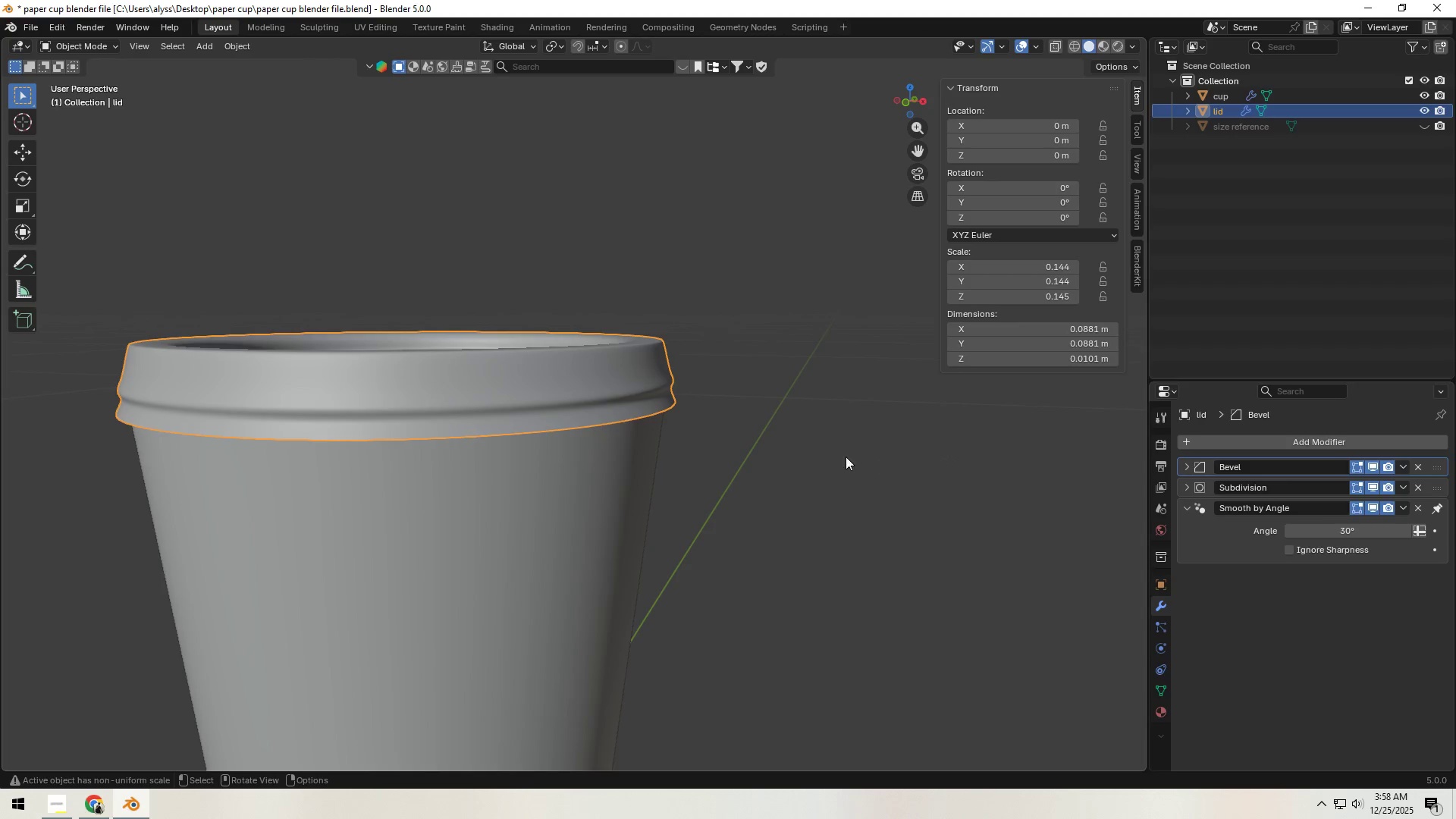 
scroll: coordinate [685, 491], scroll_direction: up, amount: 2.0
 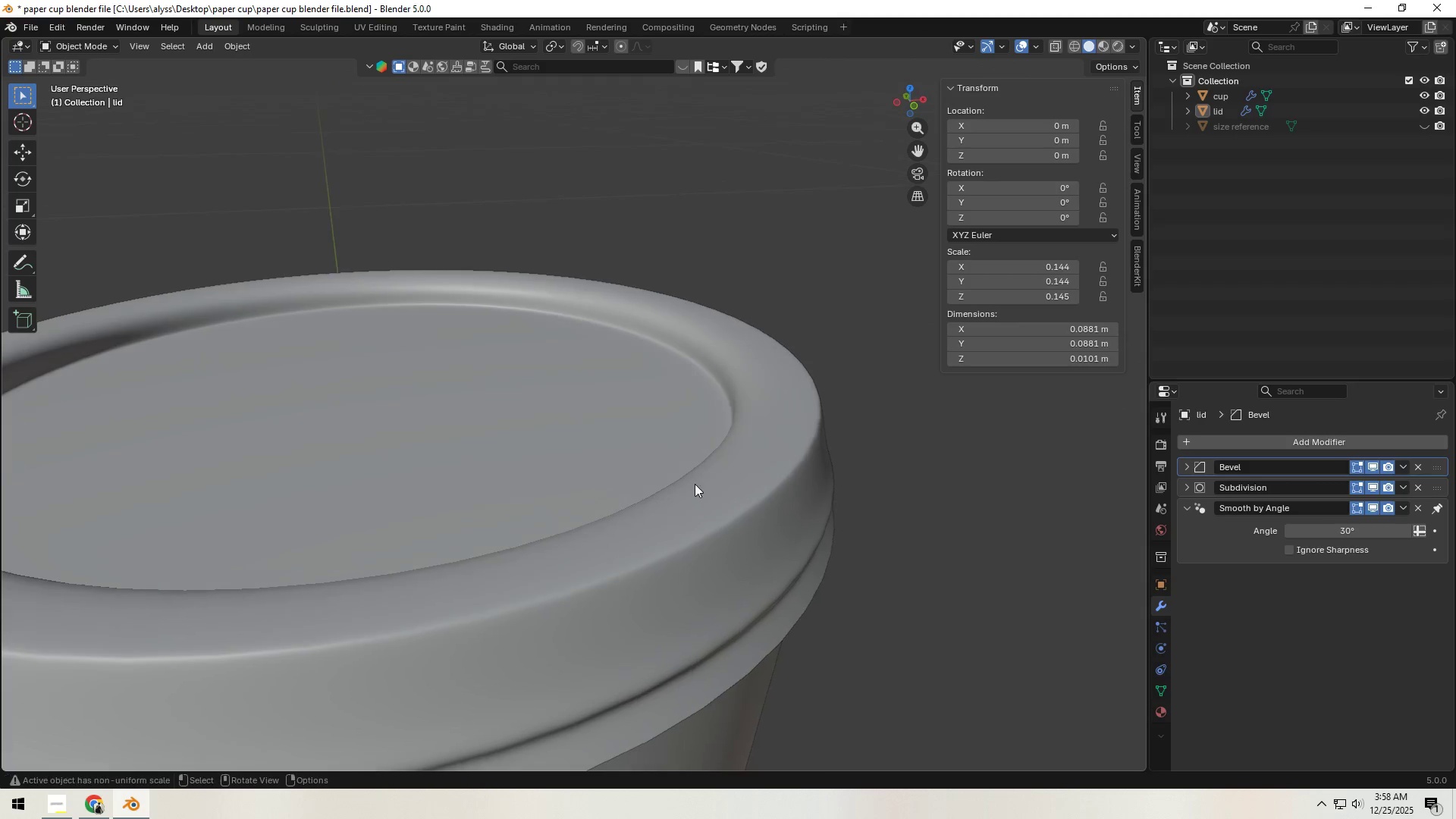 
left_click([744, 474])
 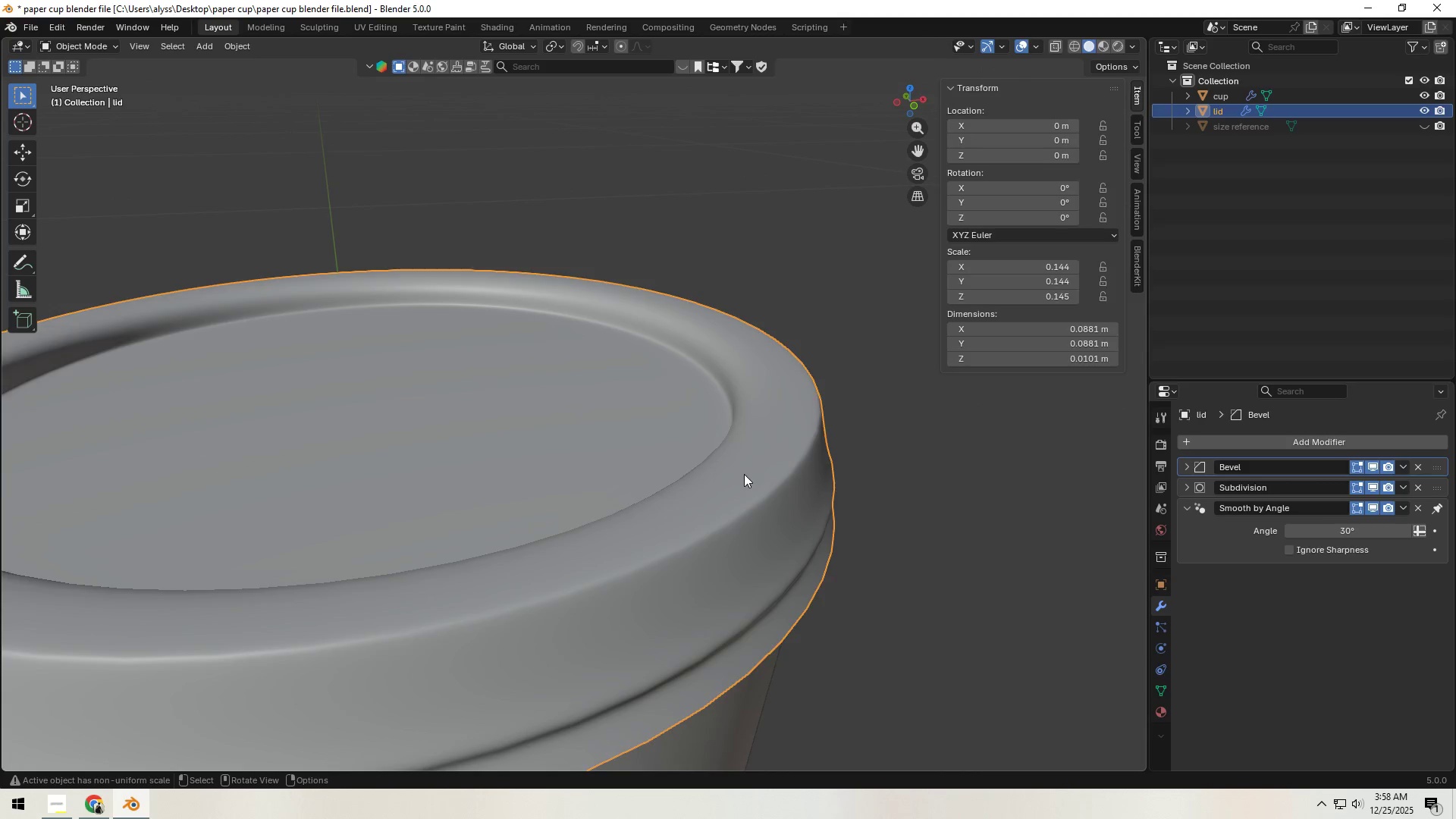 
key(Tab)
 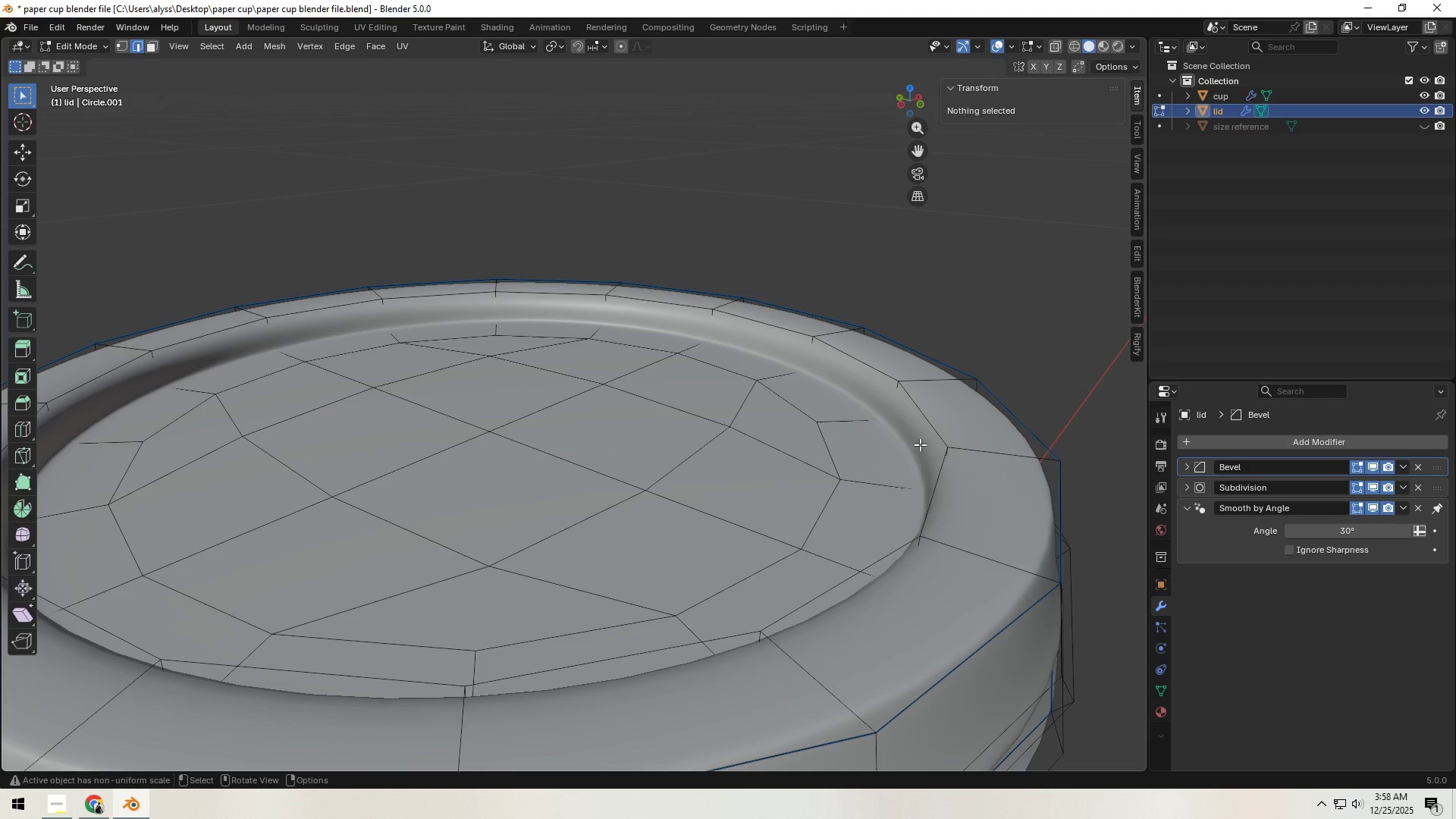 
key(2)
 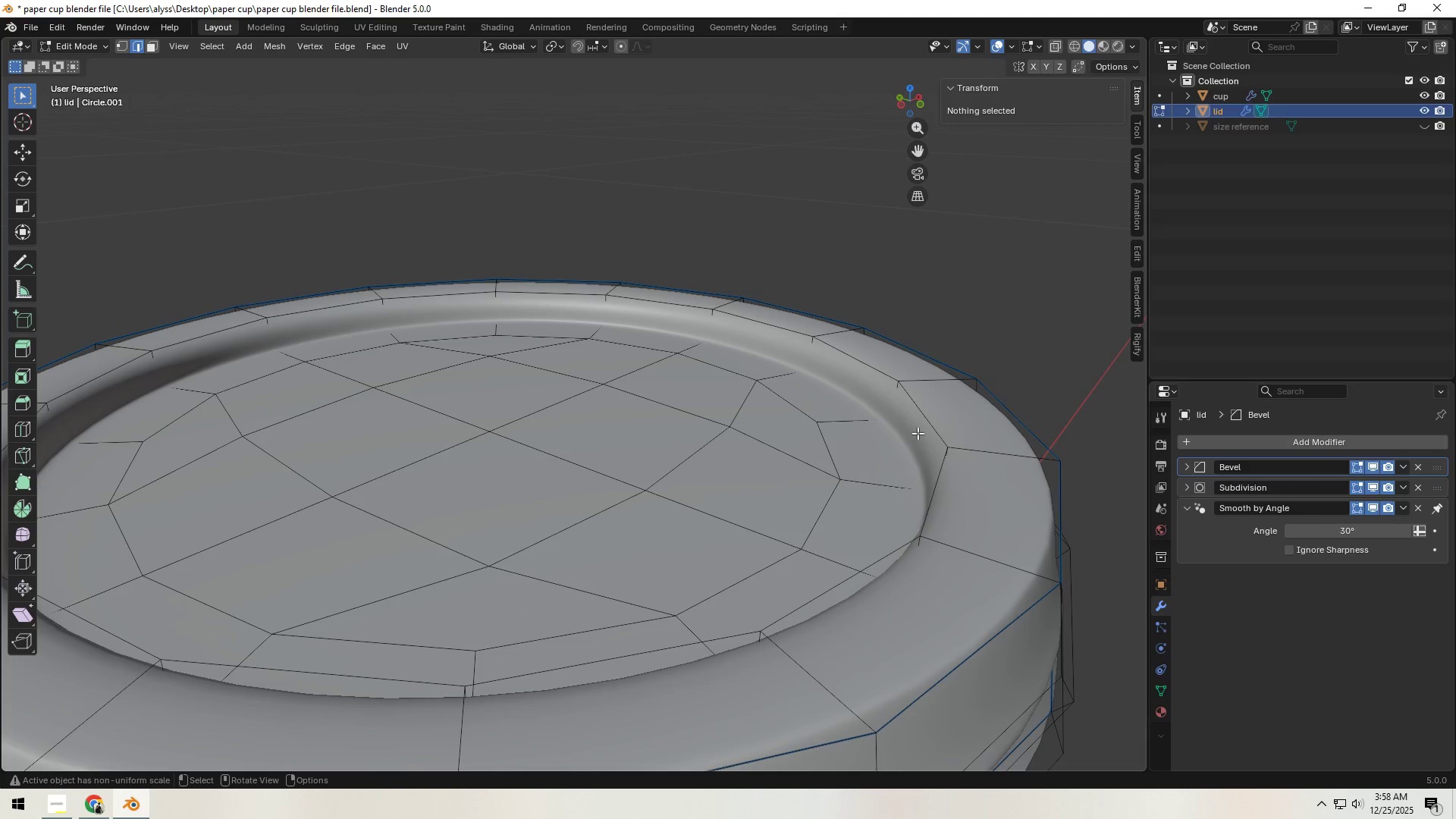 
key(3)
 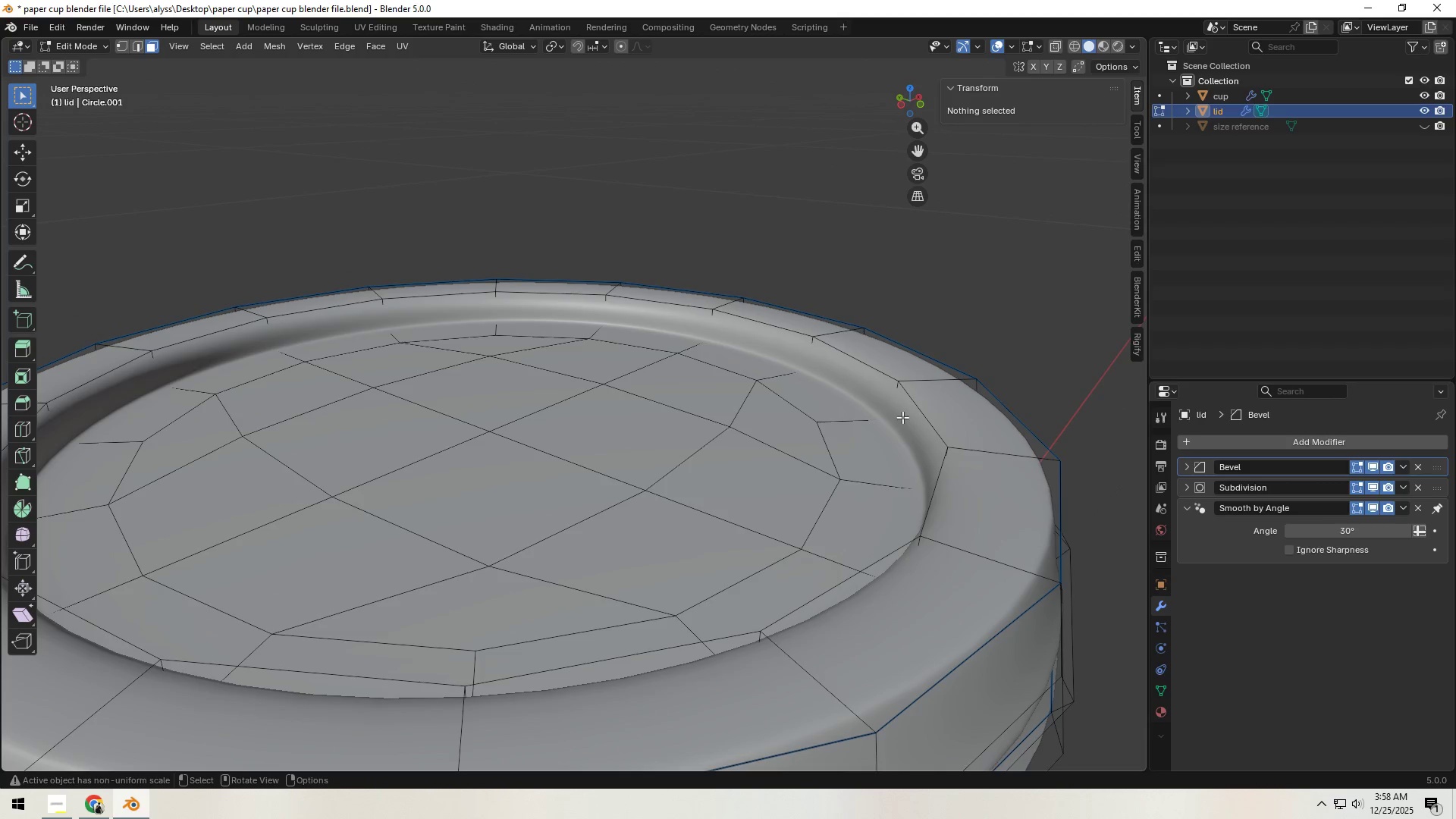 
hold_key(key=AltLeft, duration=0.62)
left_click([902, 414])
 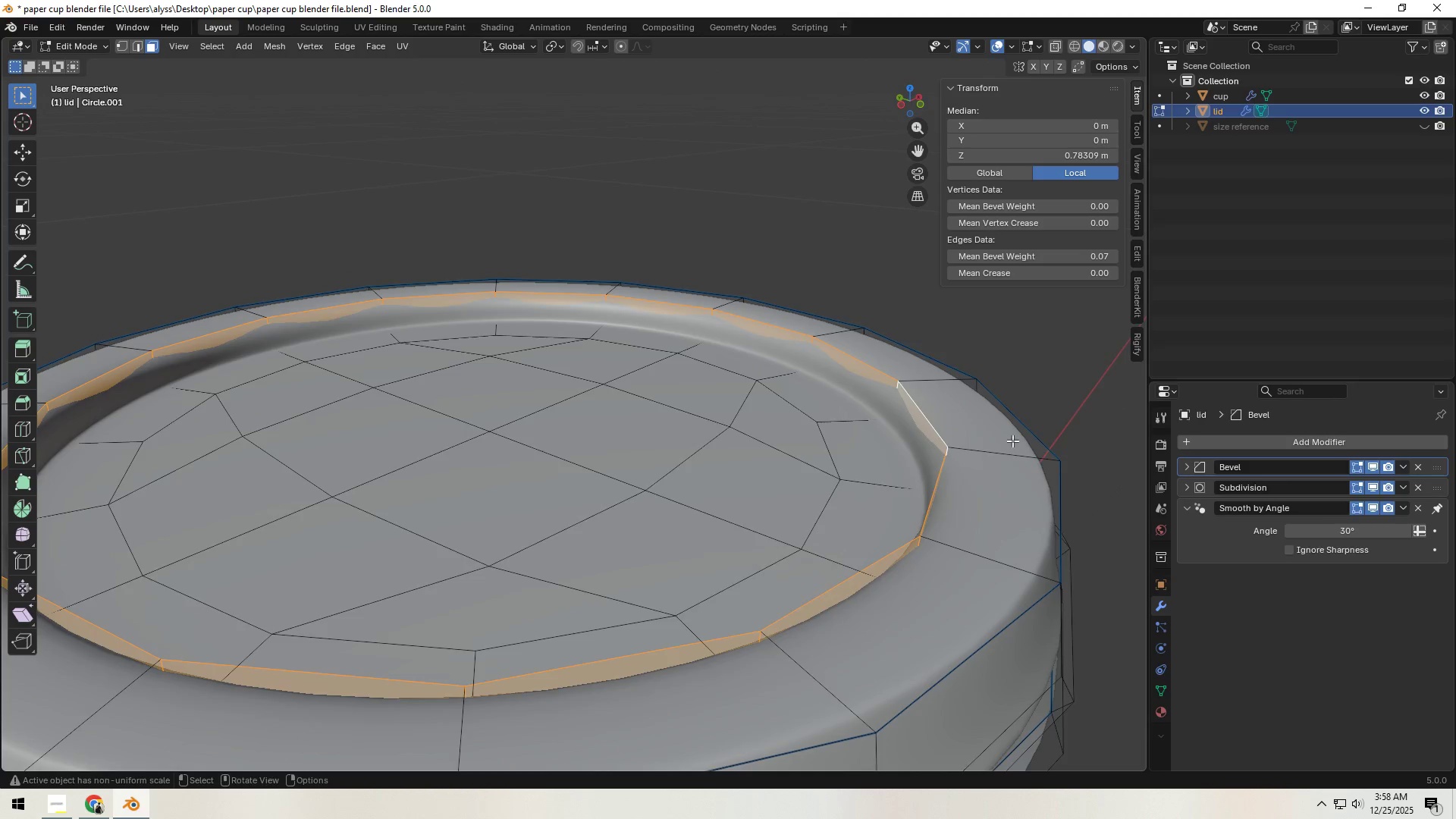 
type(sZ)
 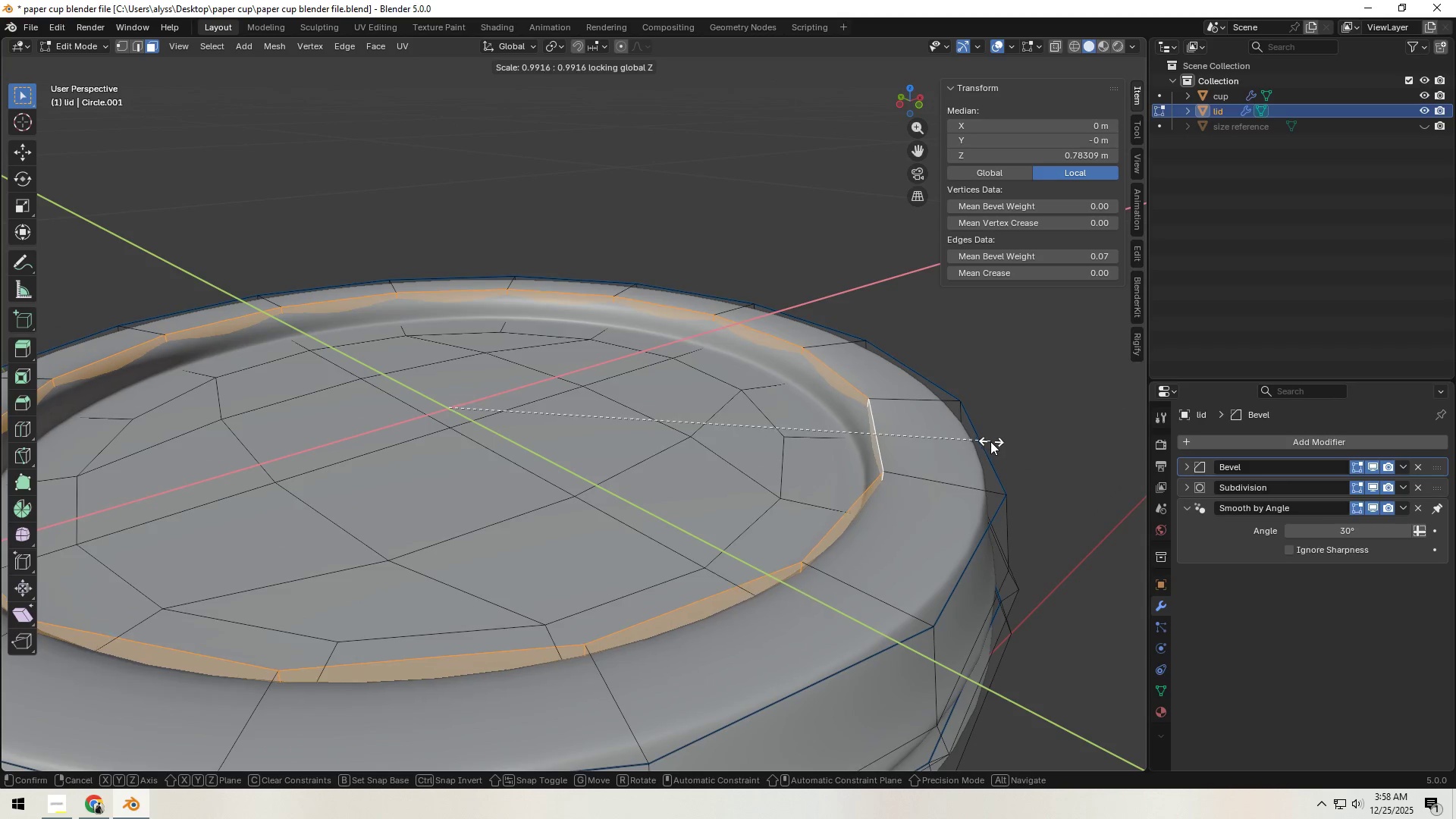 
left_click([963, 441])
 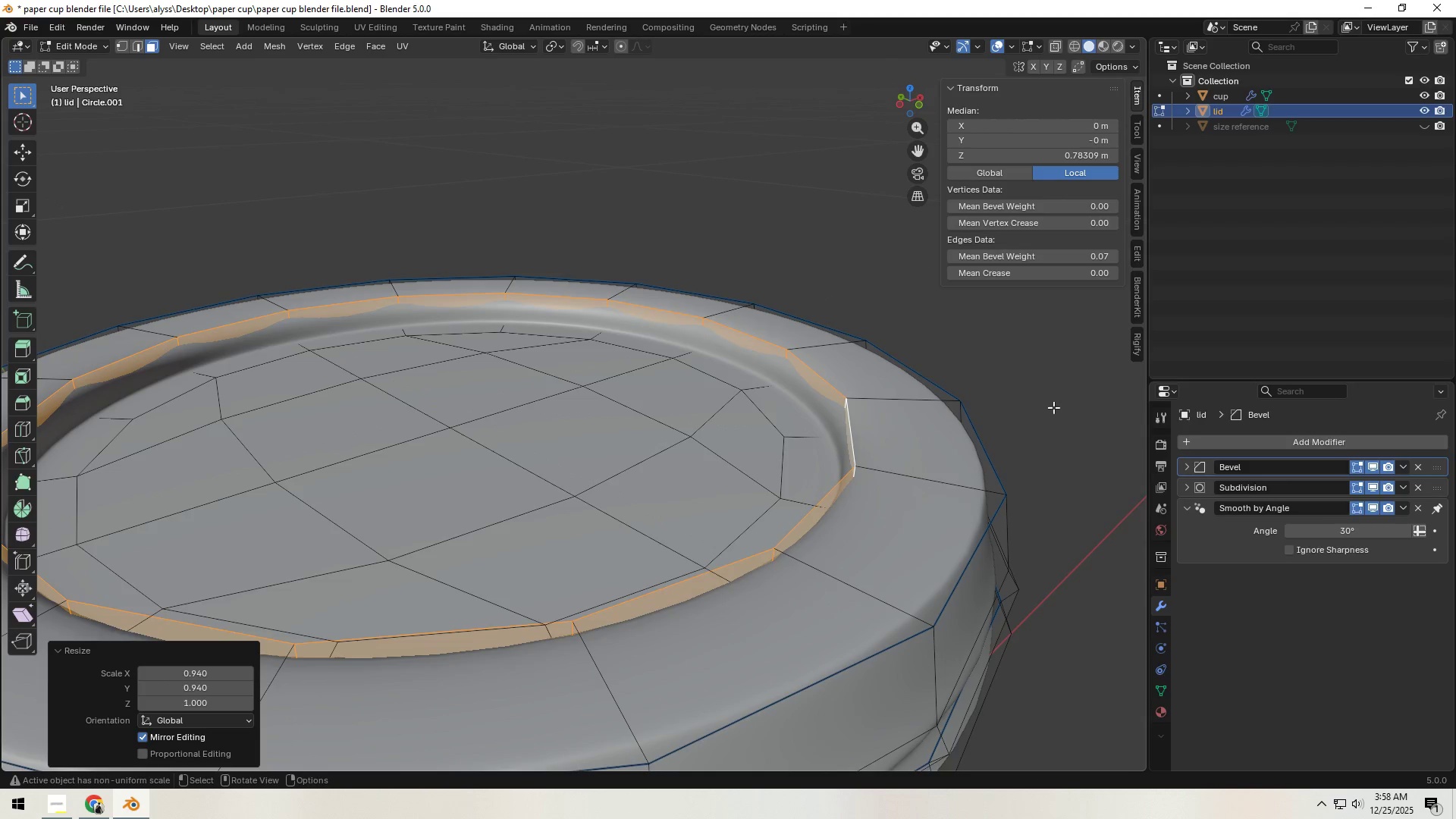 
double_click([1056, 406])
 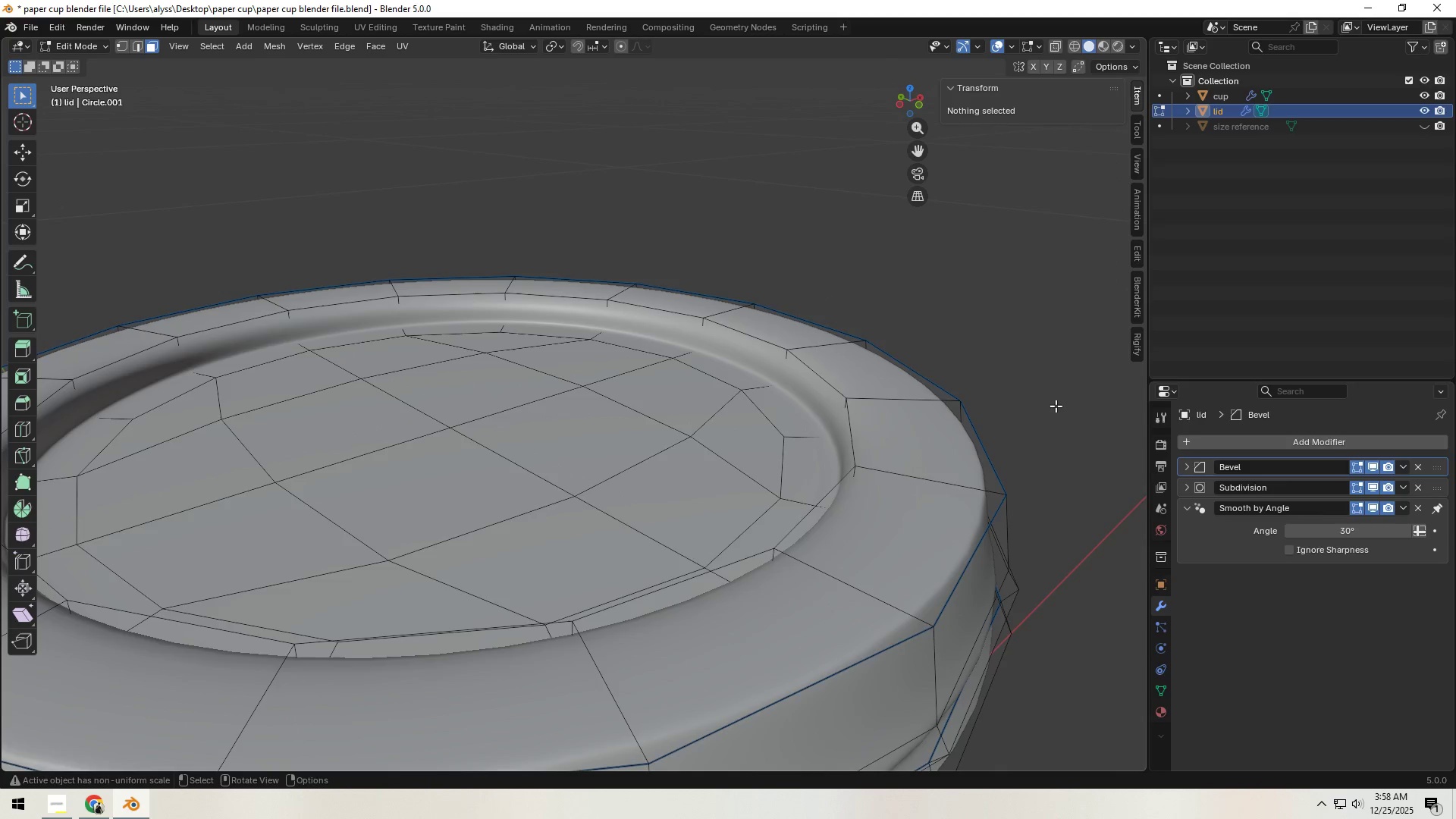 
middle_click([1053, 414])
 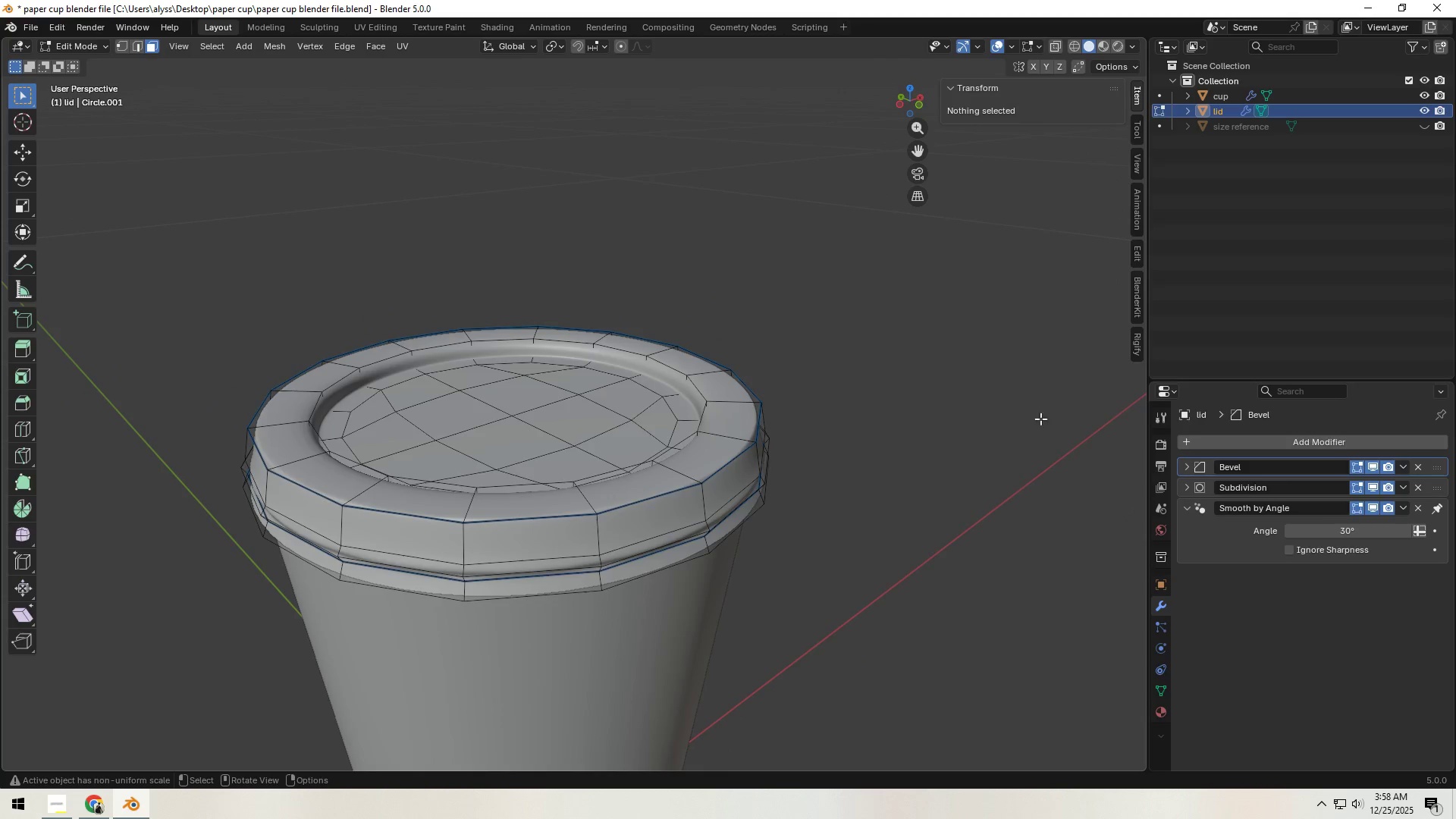 
scroll: coordinate [1056, 410], scroll_direction: down, amount: 3.0
 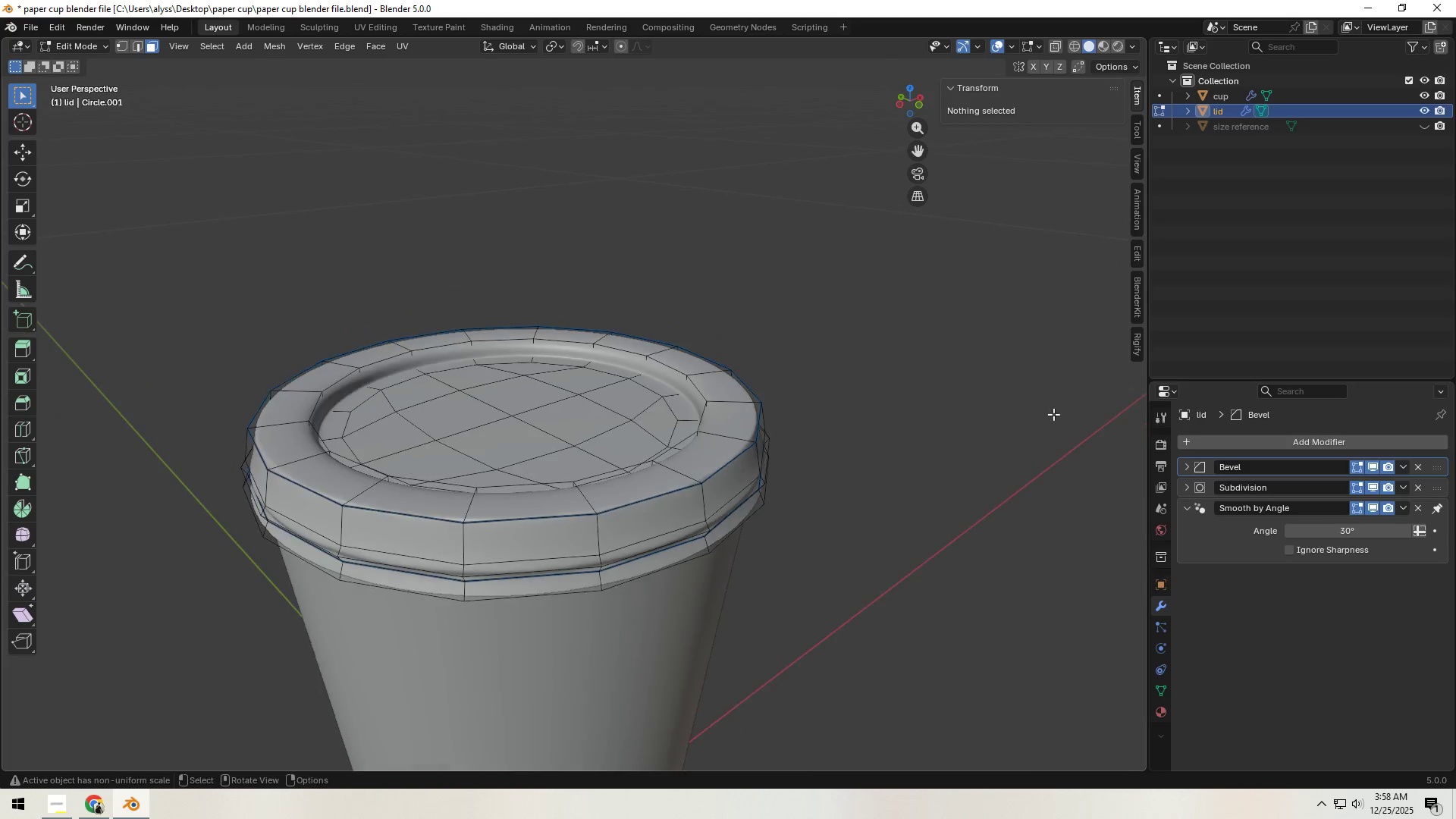 
key(Tab)
 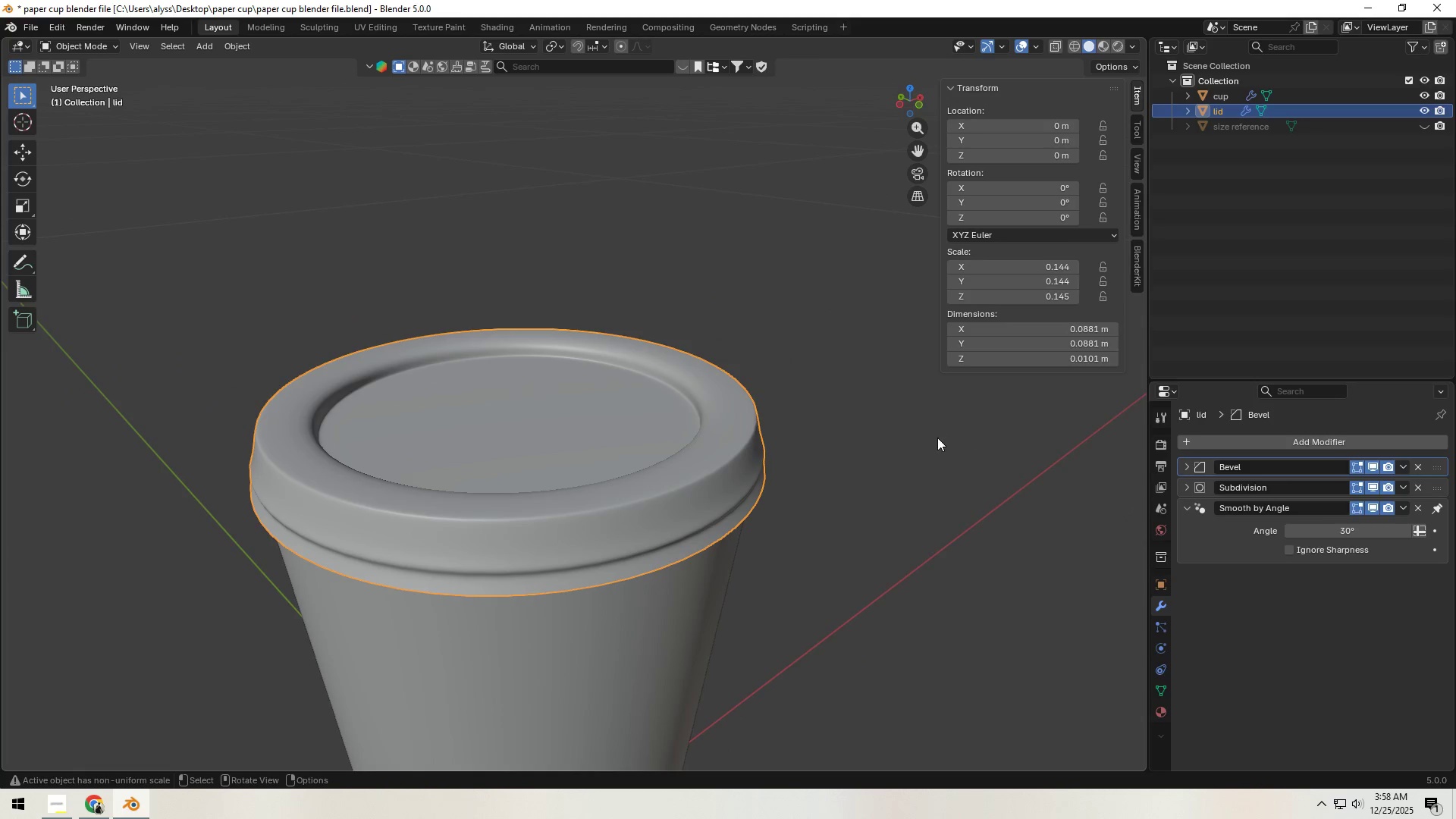 
scroll: coordinate [924, 447], scroll_direction: up, amount: 3.0
 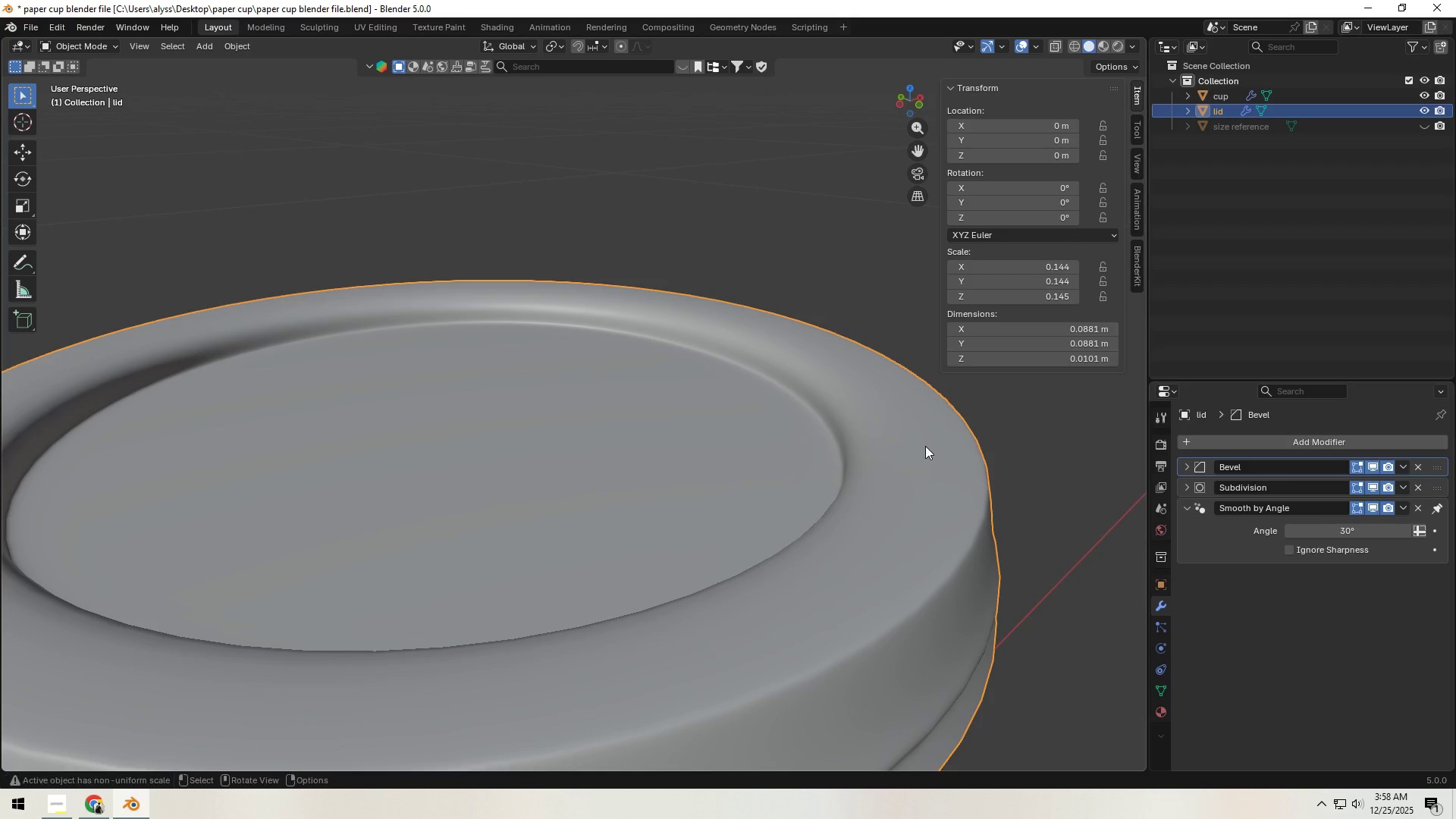 
scroll: coordinate [920, 446], scroll_direction: down, amount: 2.0
 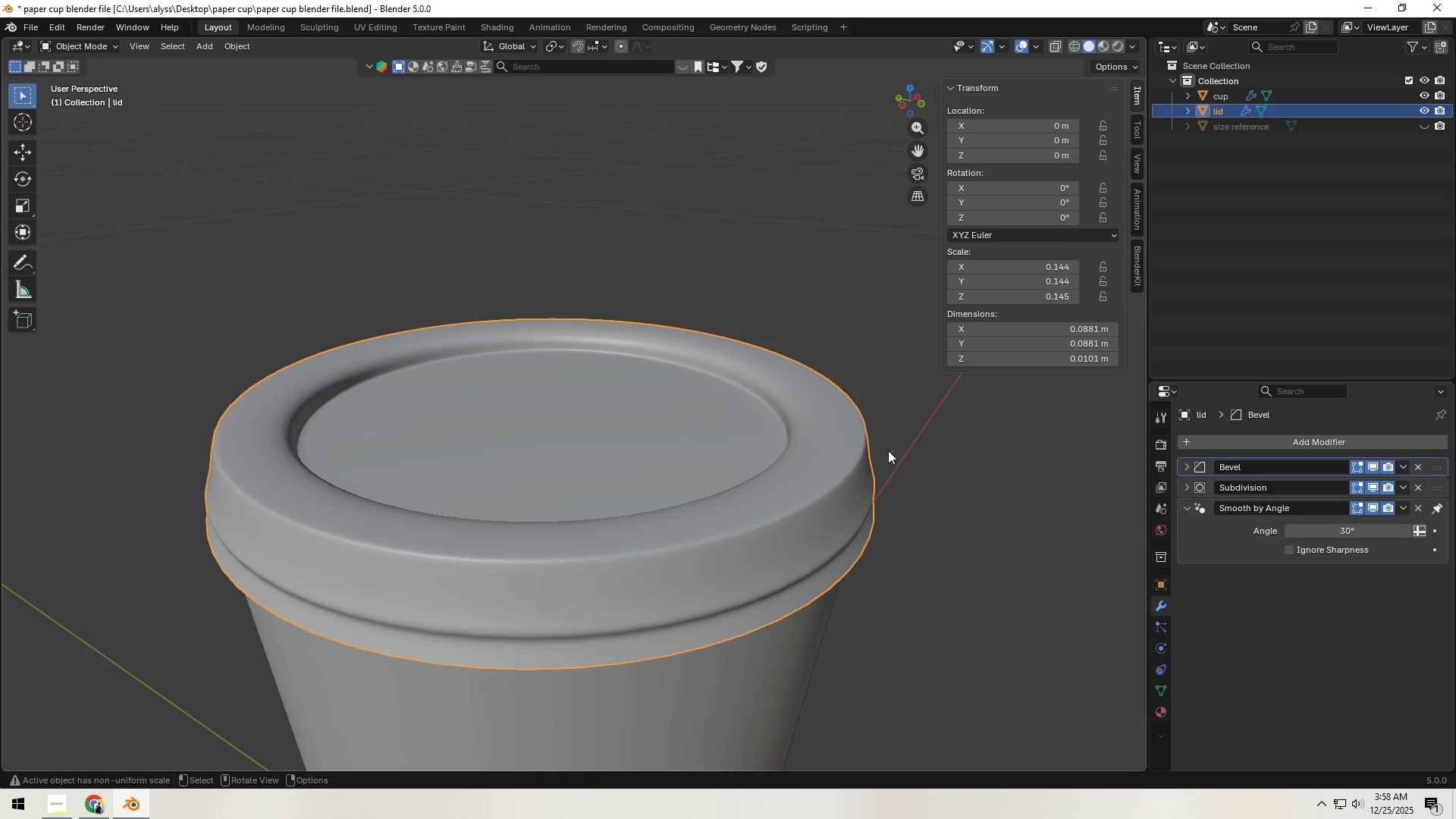 
left_click([729, 456])
 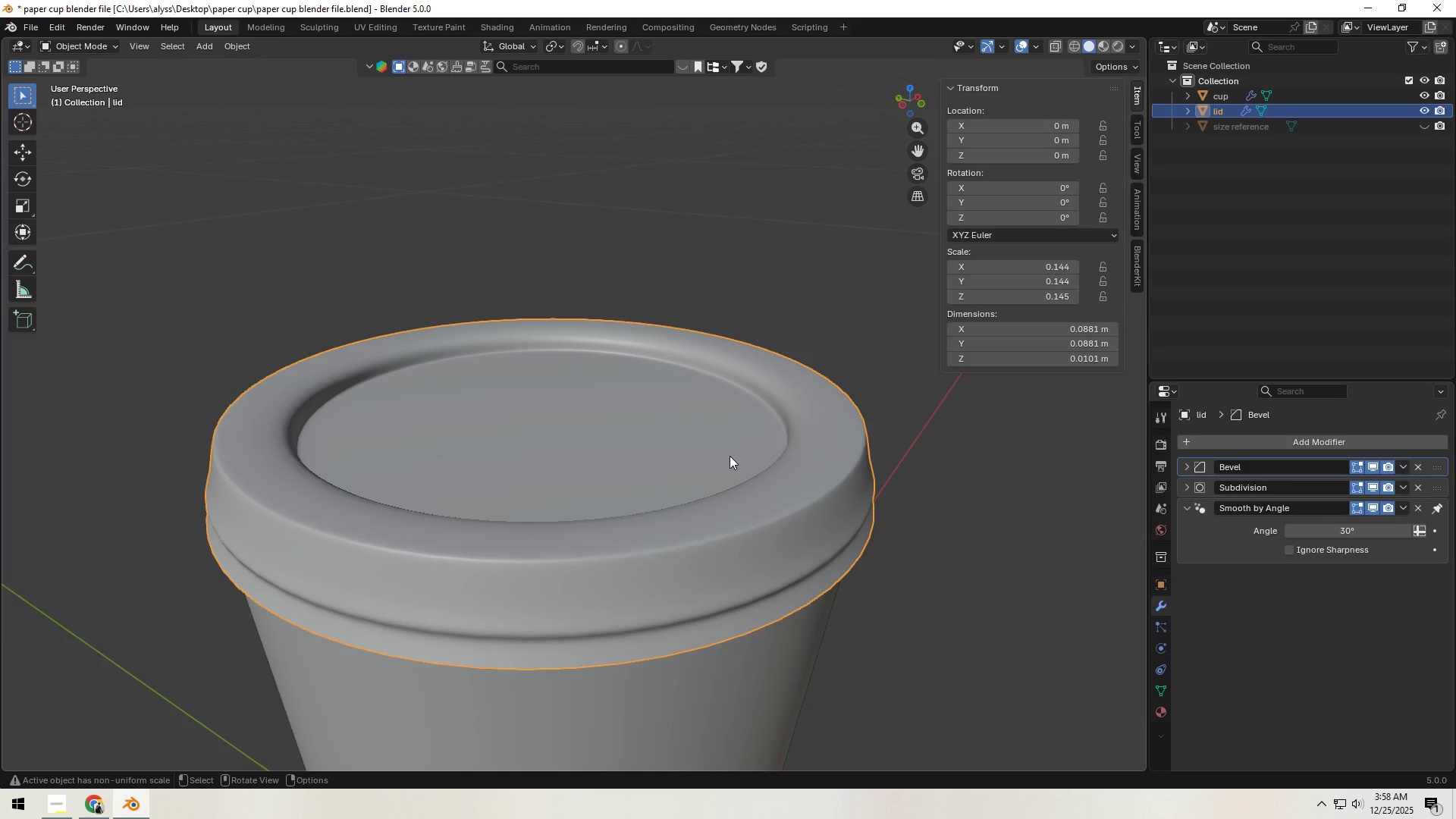 
key(Tab)
 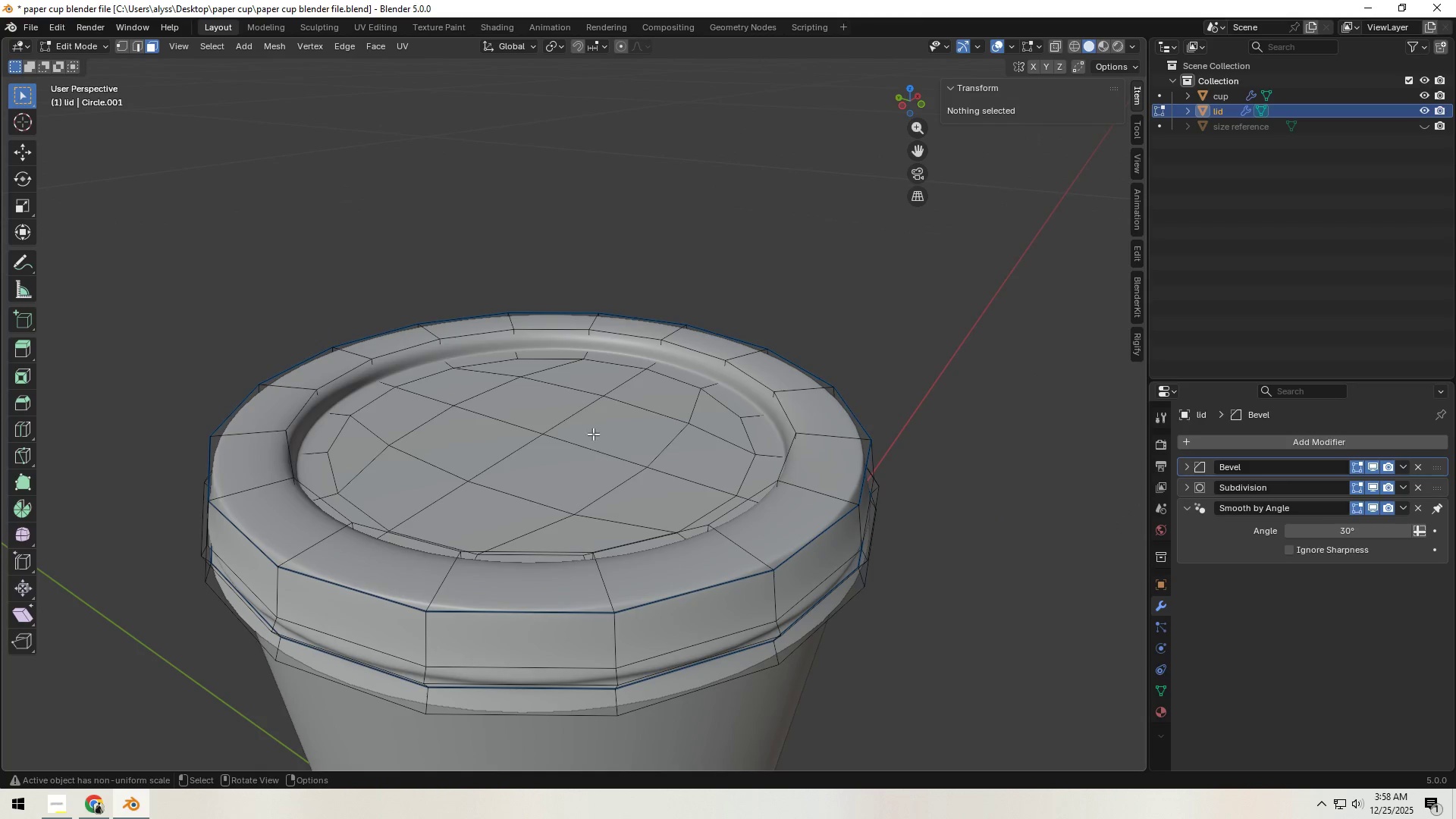 
hold_key(key=ShiftLeft, duration=1.22)
double_click([487, 437])
 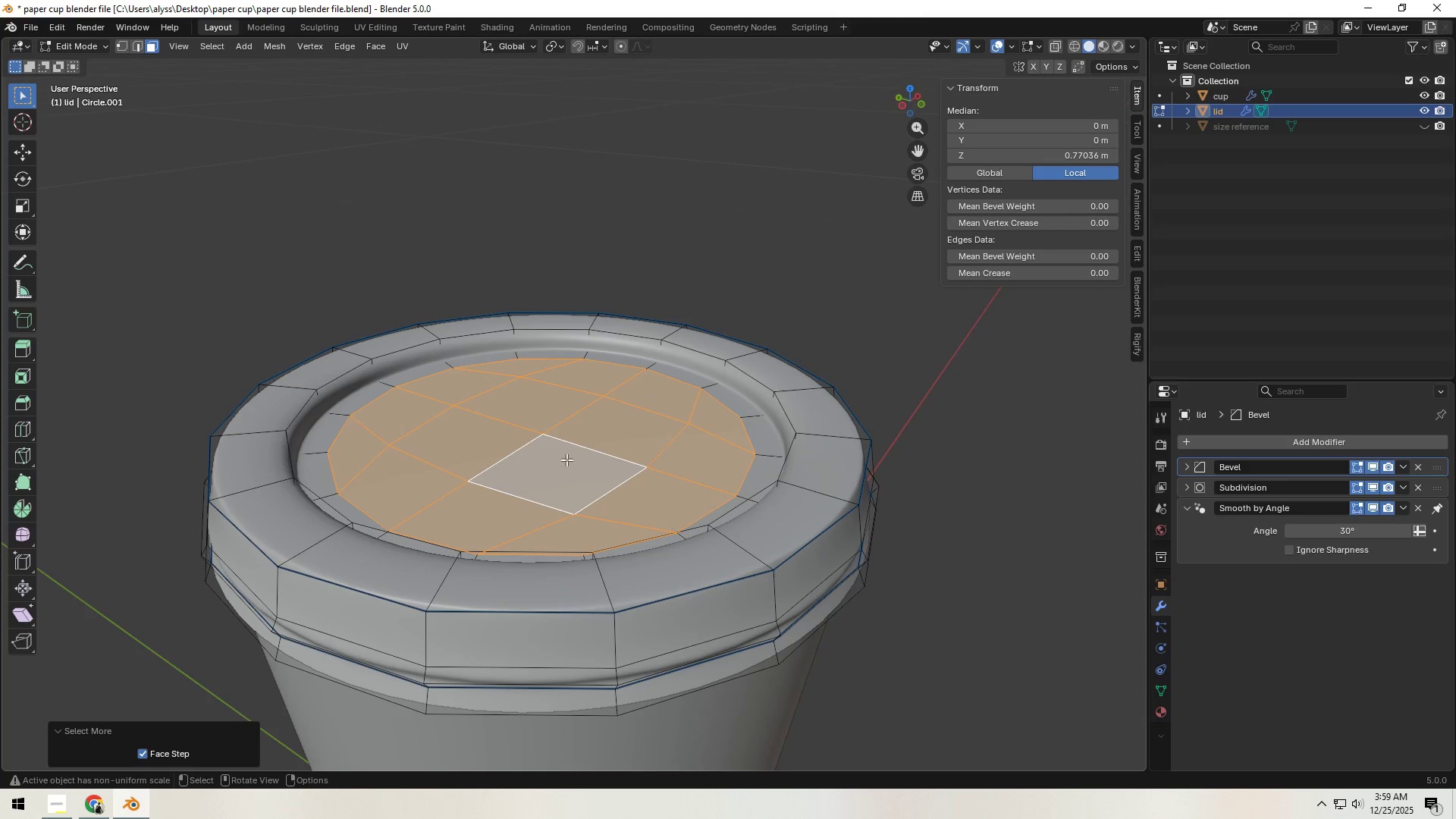 
double_click([566, 459])
 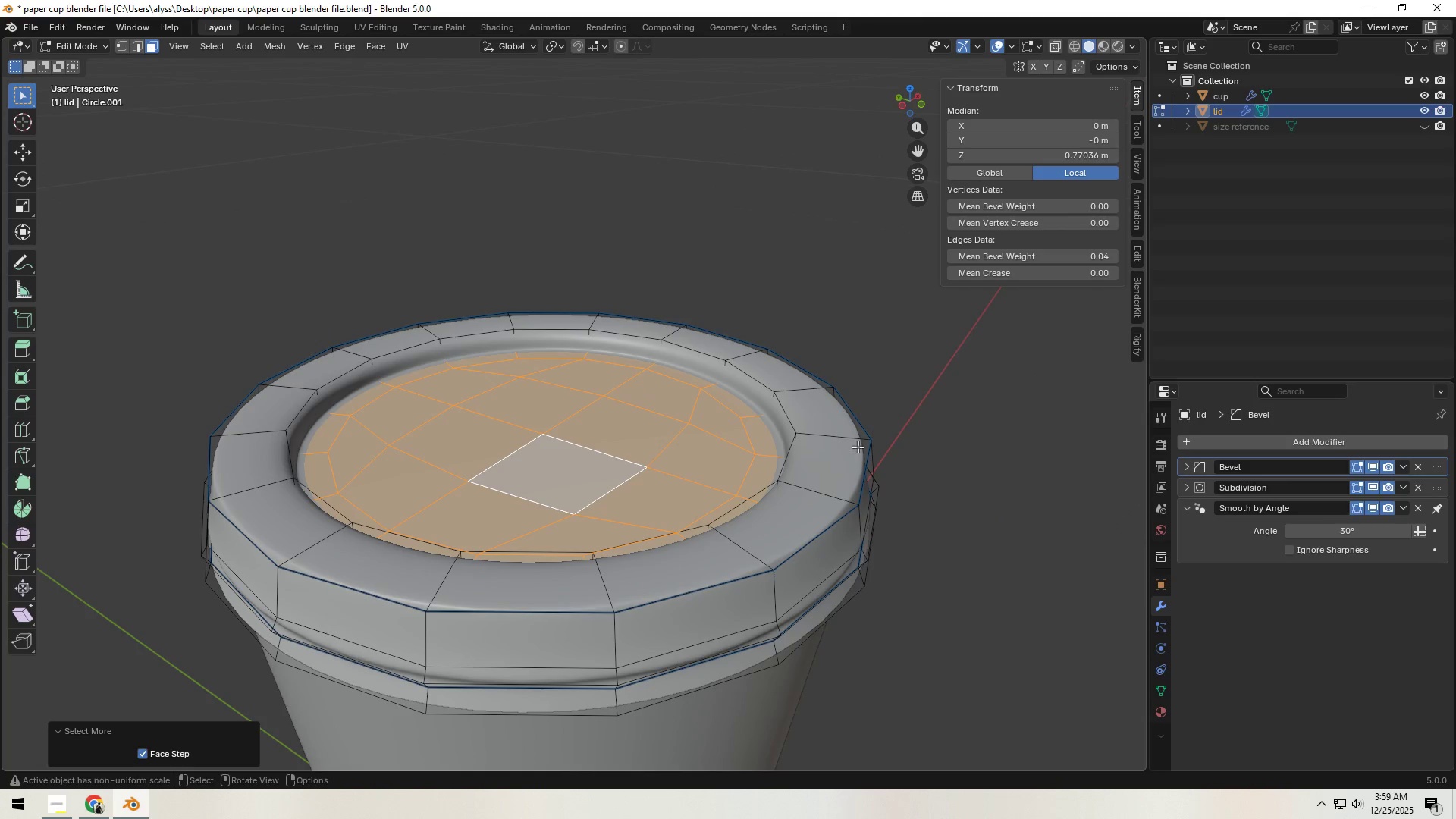 
type(gz)
 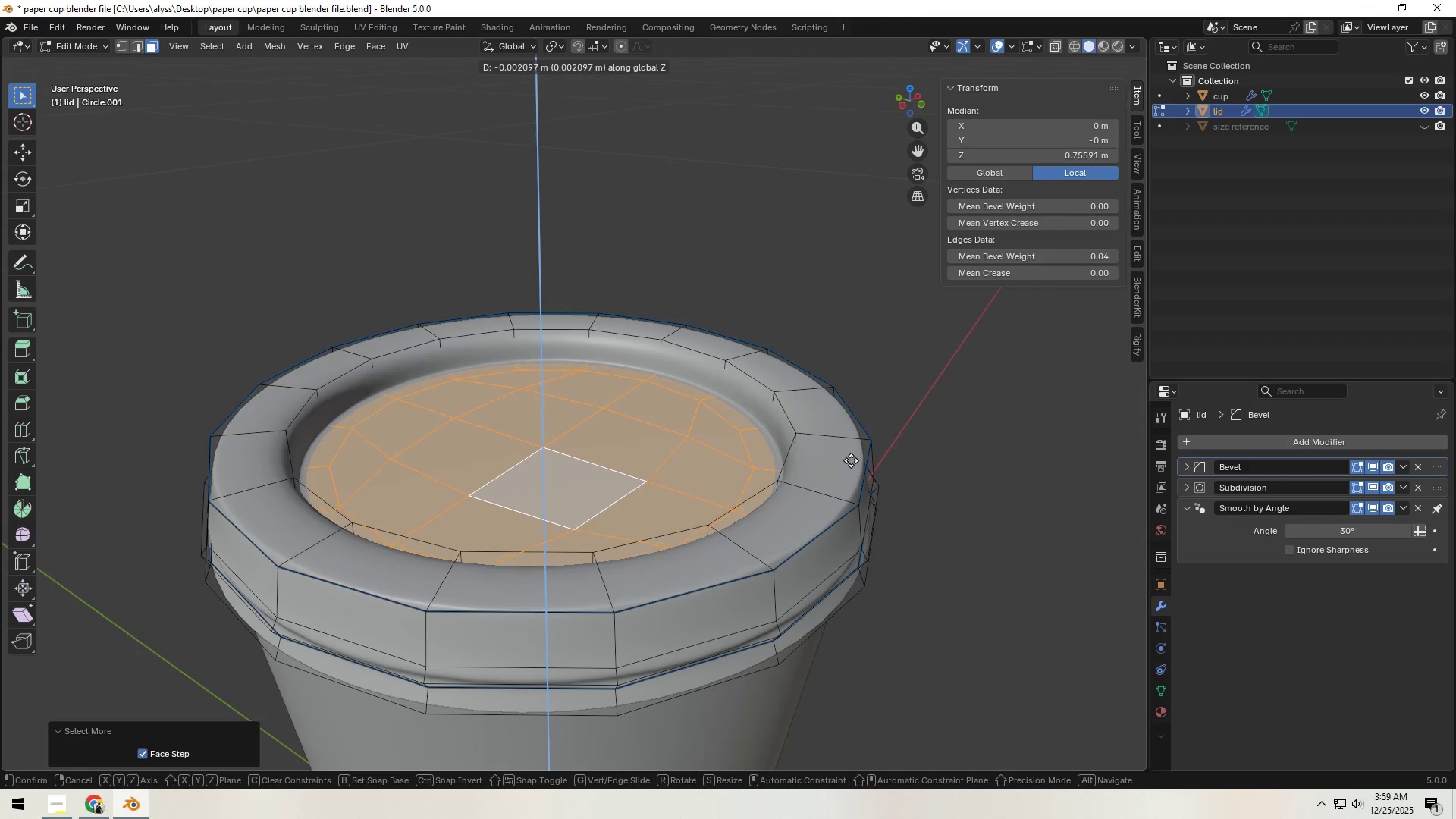 
left_click([851, 459])
 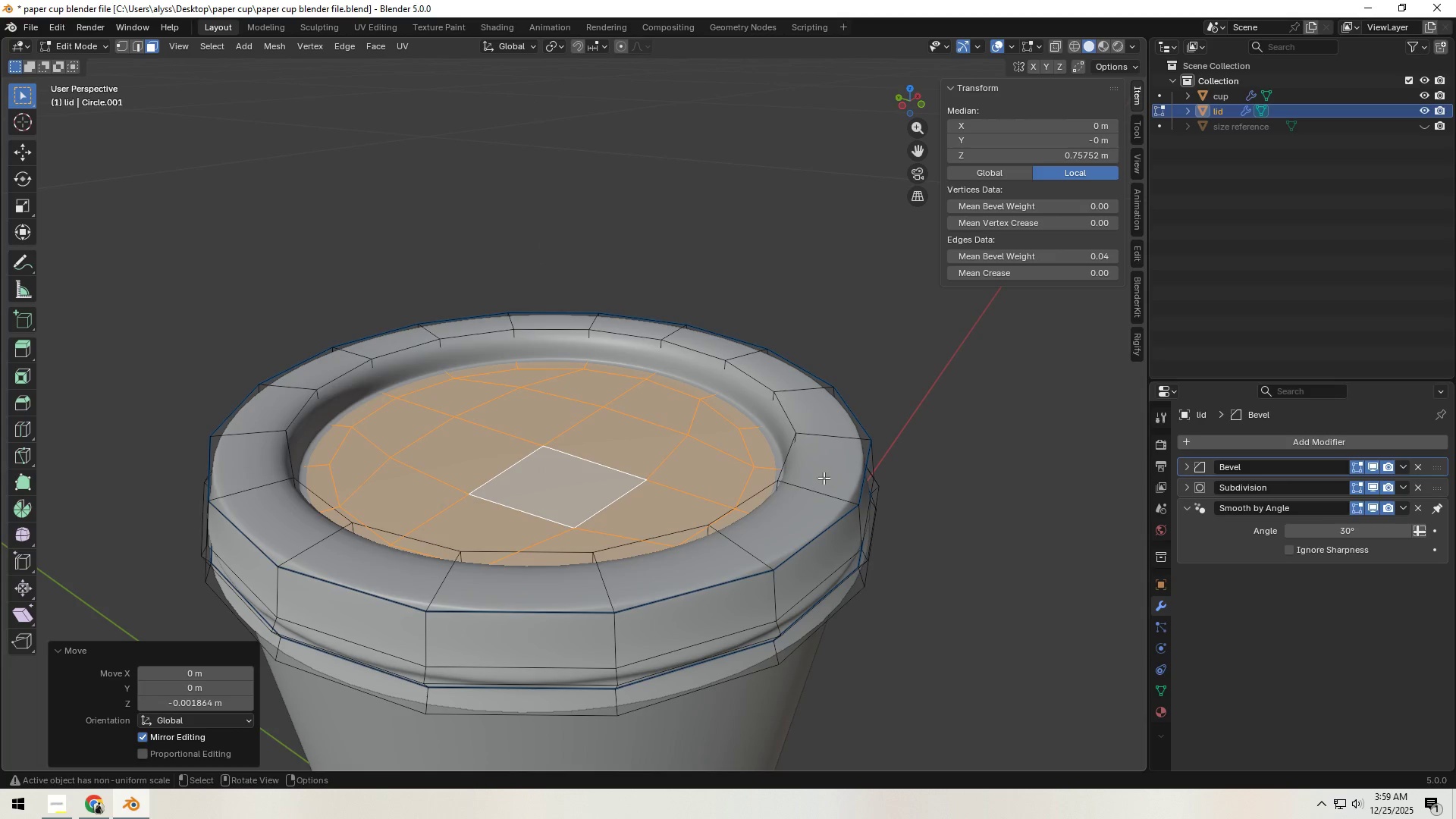 
hold_key(key=AltLeft, duration=0.5)
left_click([816, 483])
 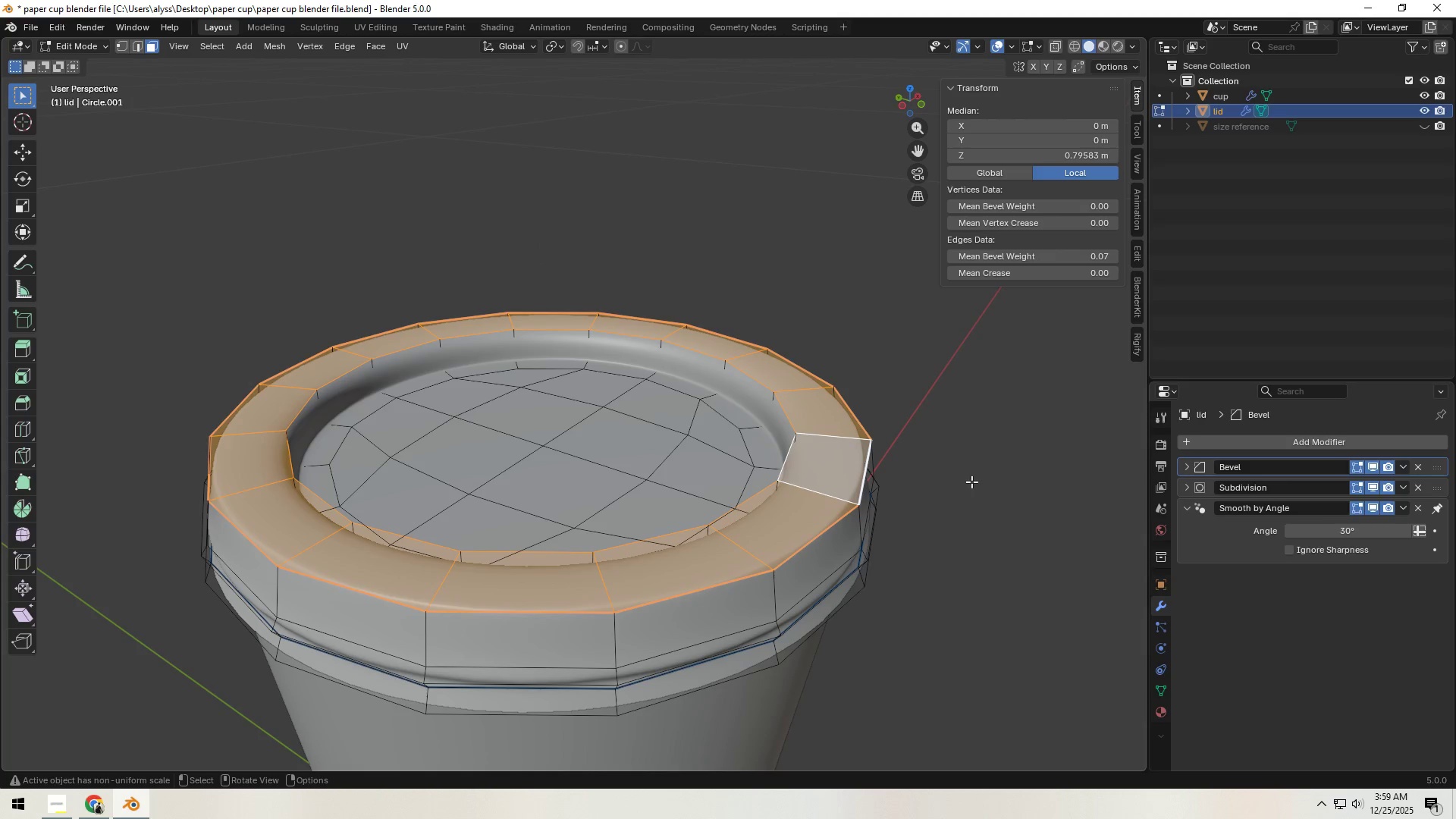 
type(gz)
 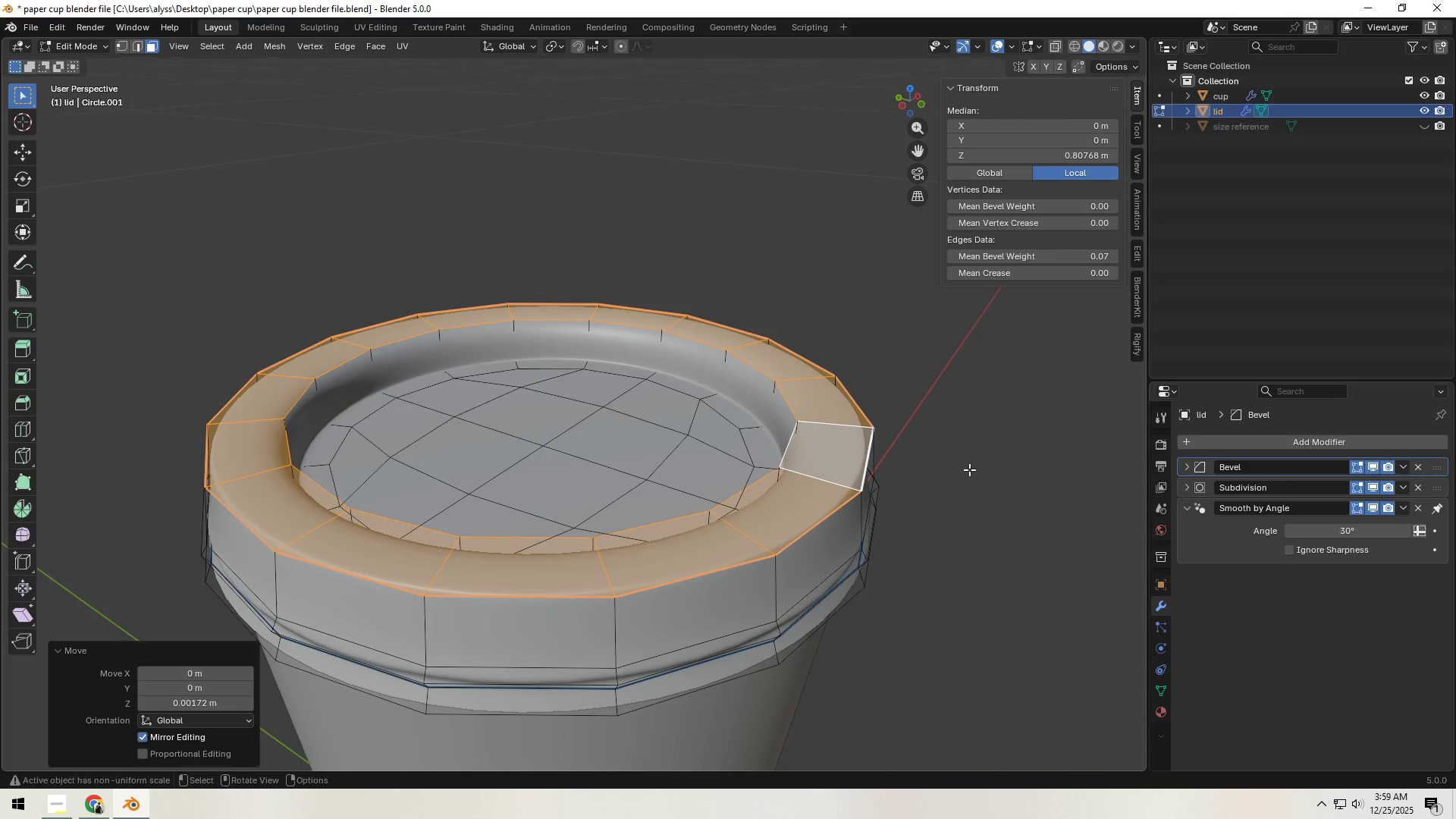 
double_click([1018, 460])
 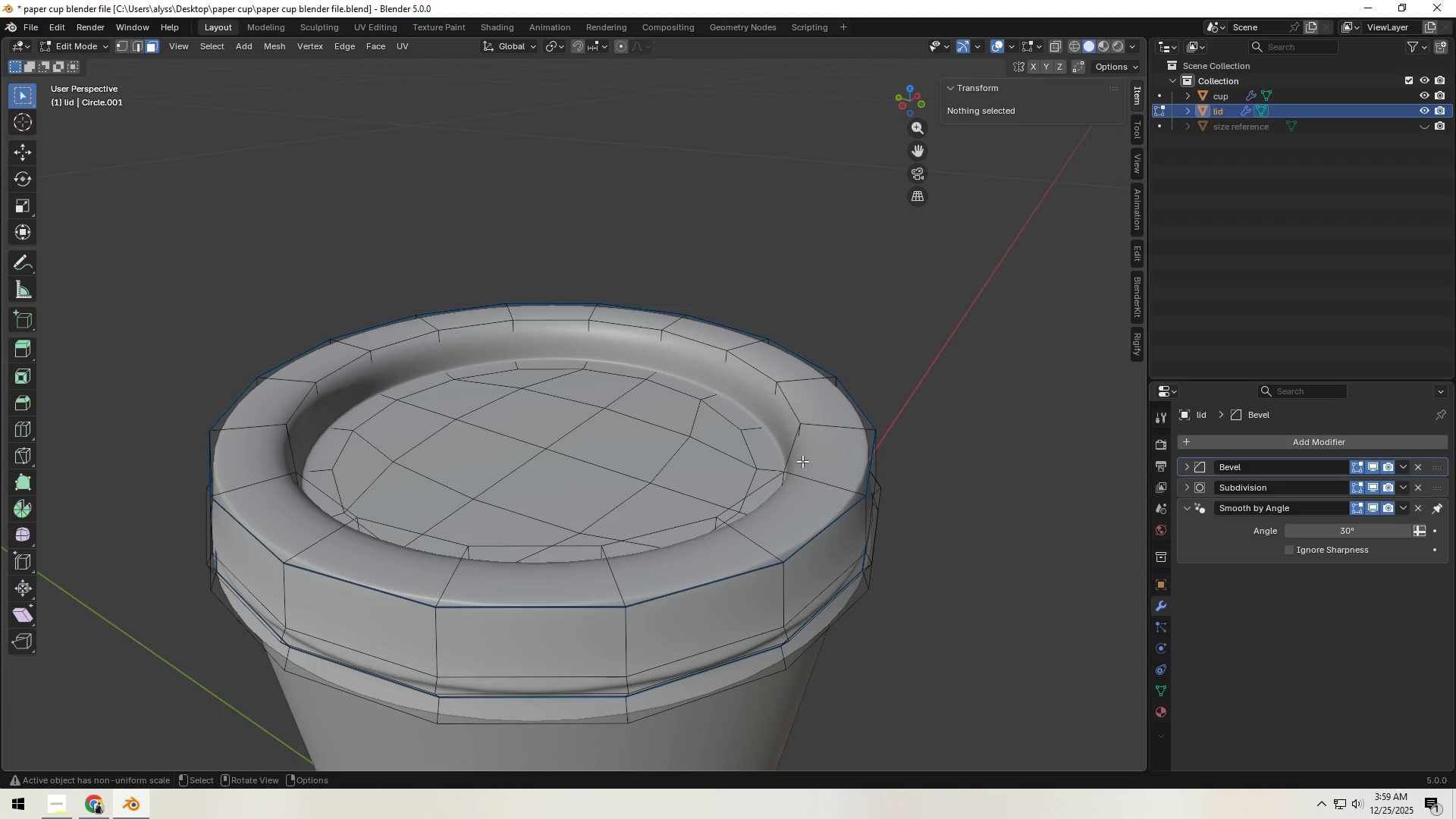 
key(2)
 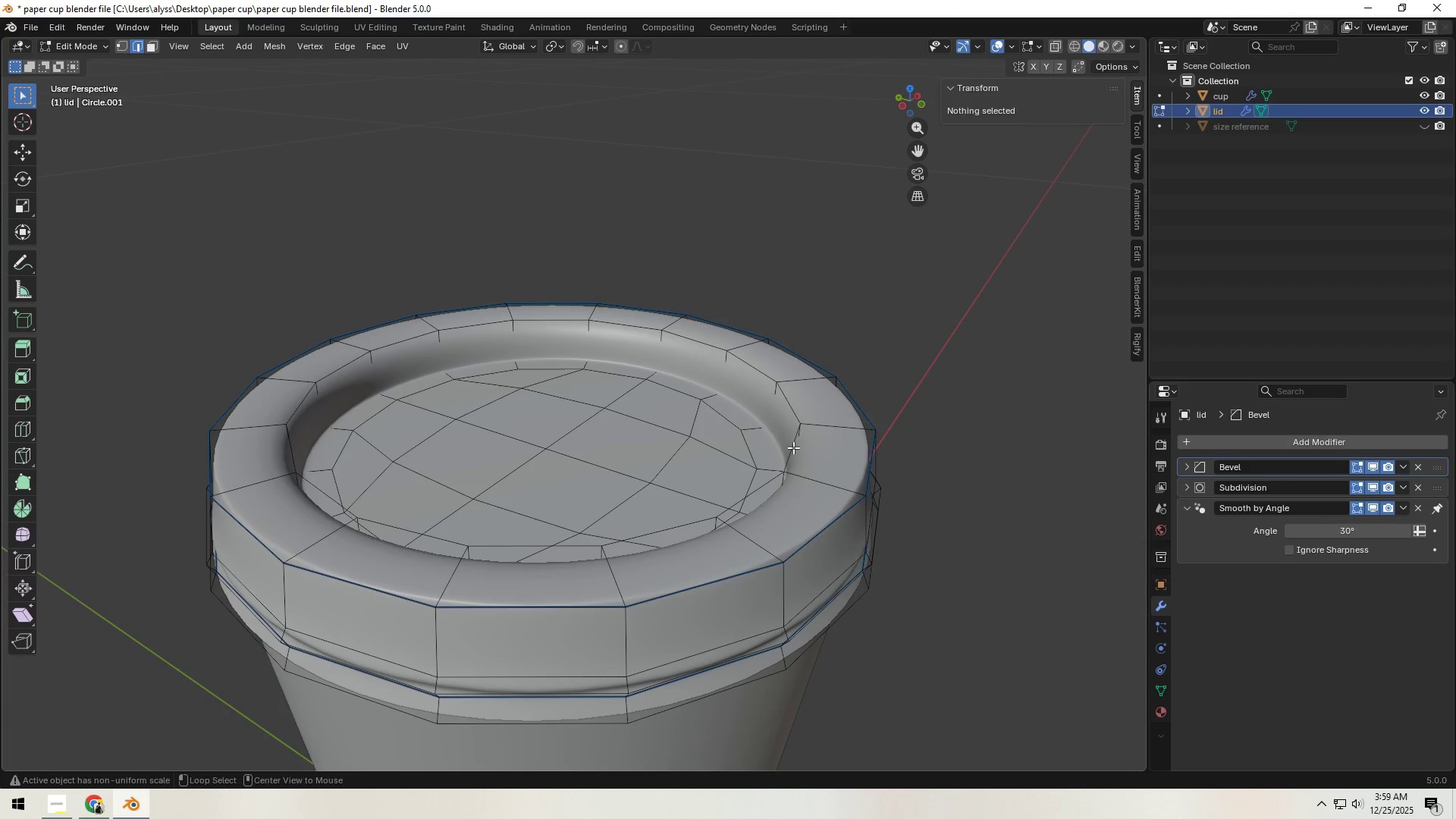 
hold_key(key=AltLeft, duration=0.53)
left_click([793, 447])
 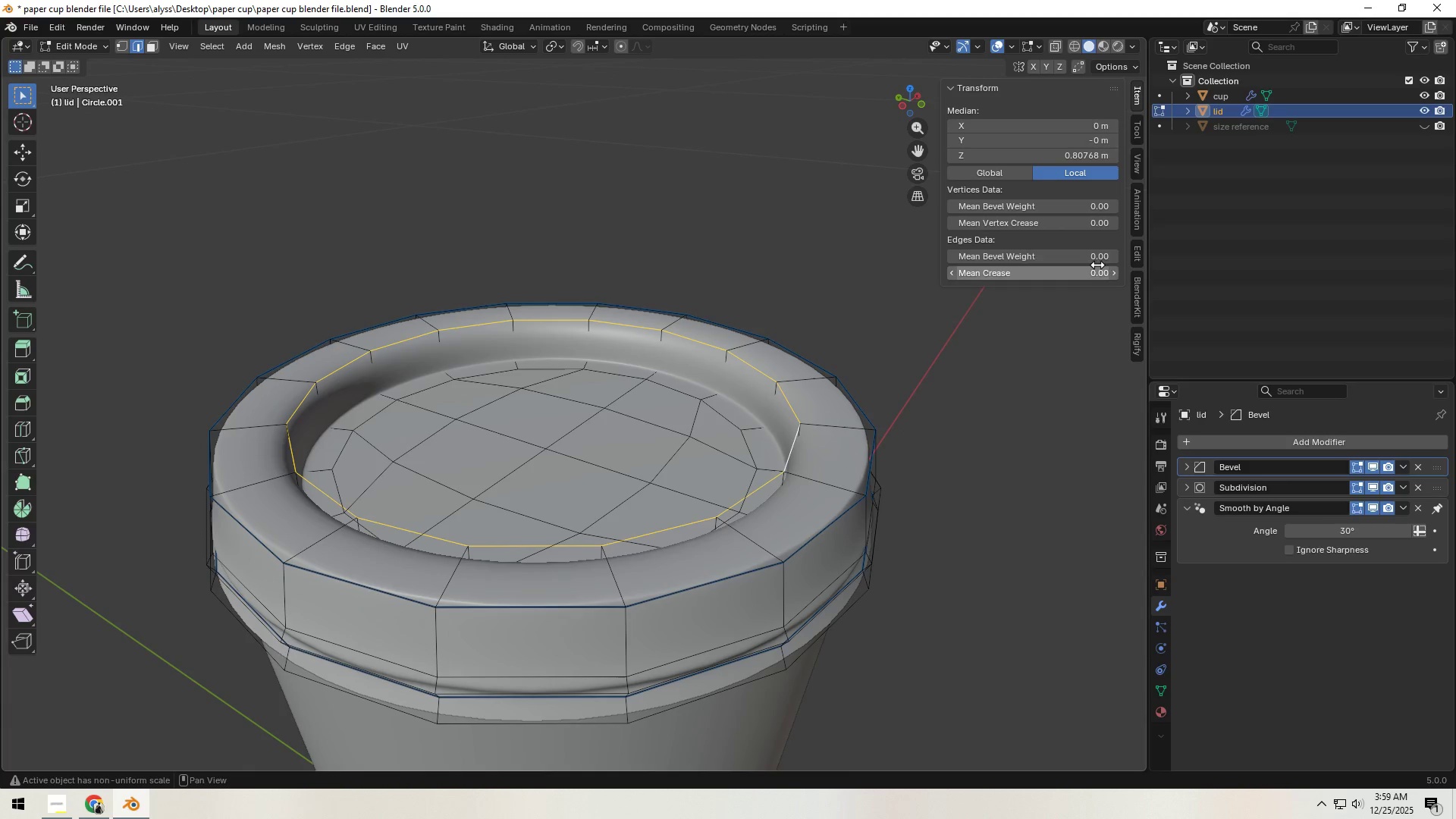 
left_click([1078, 259])
 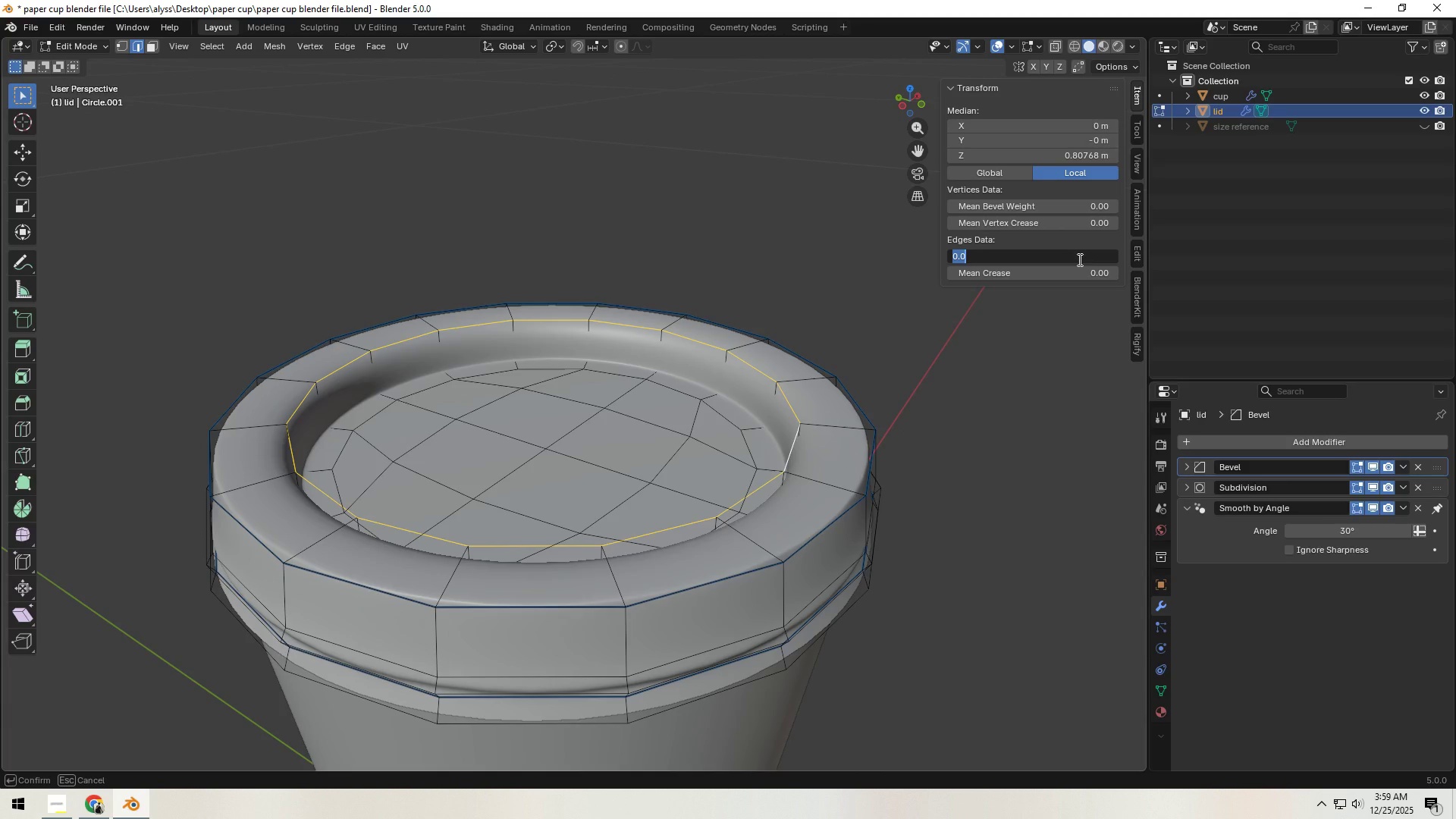 
key(NumpadDecimal)
 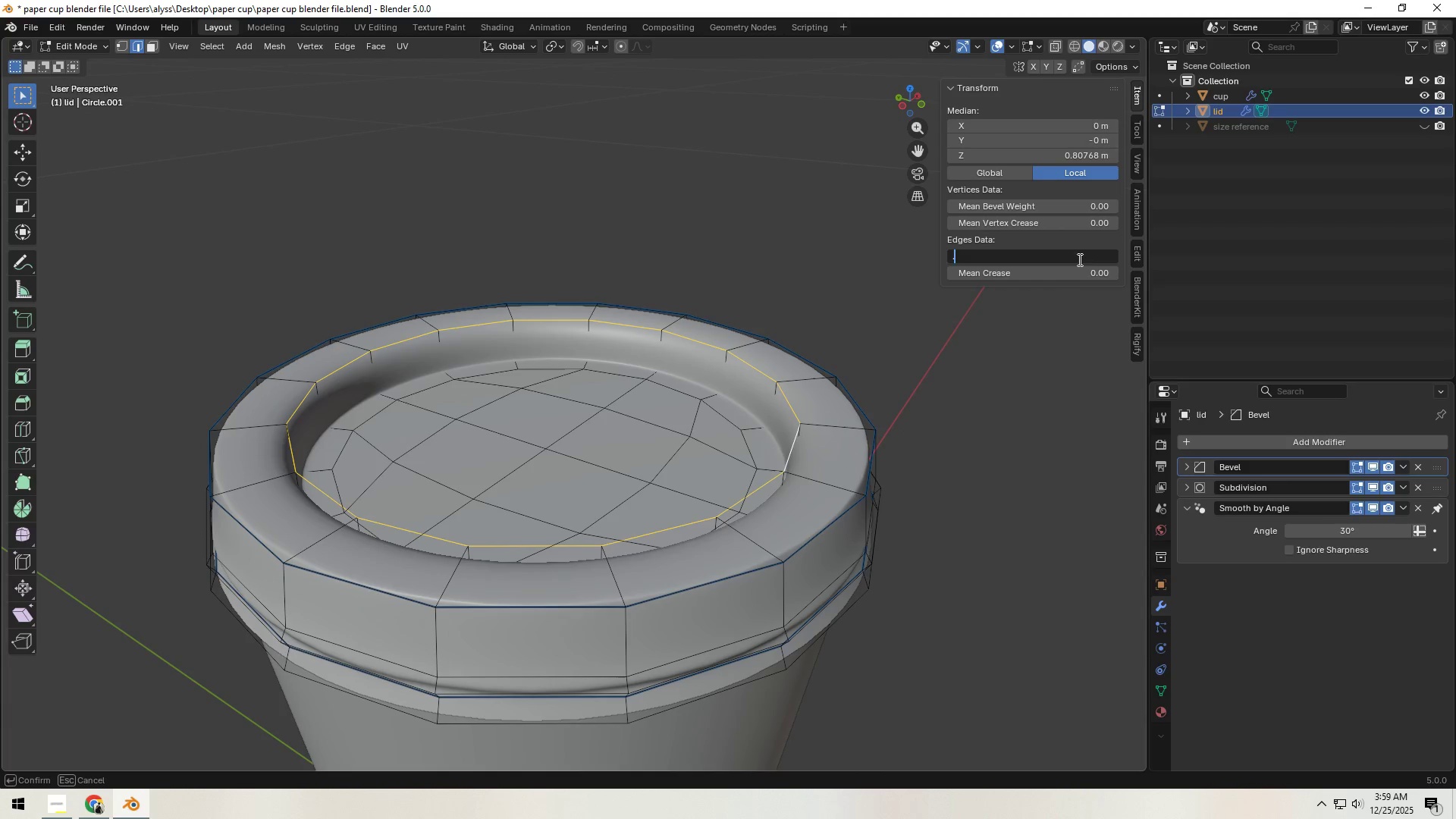 
key(Numpad2)
 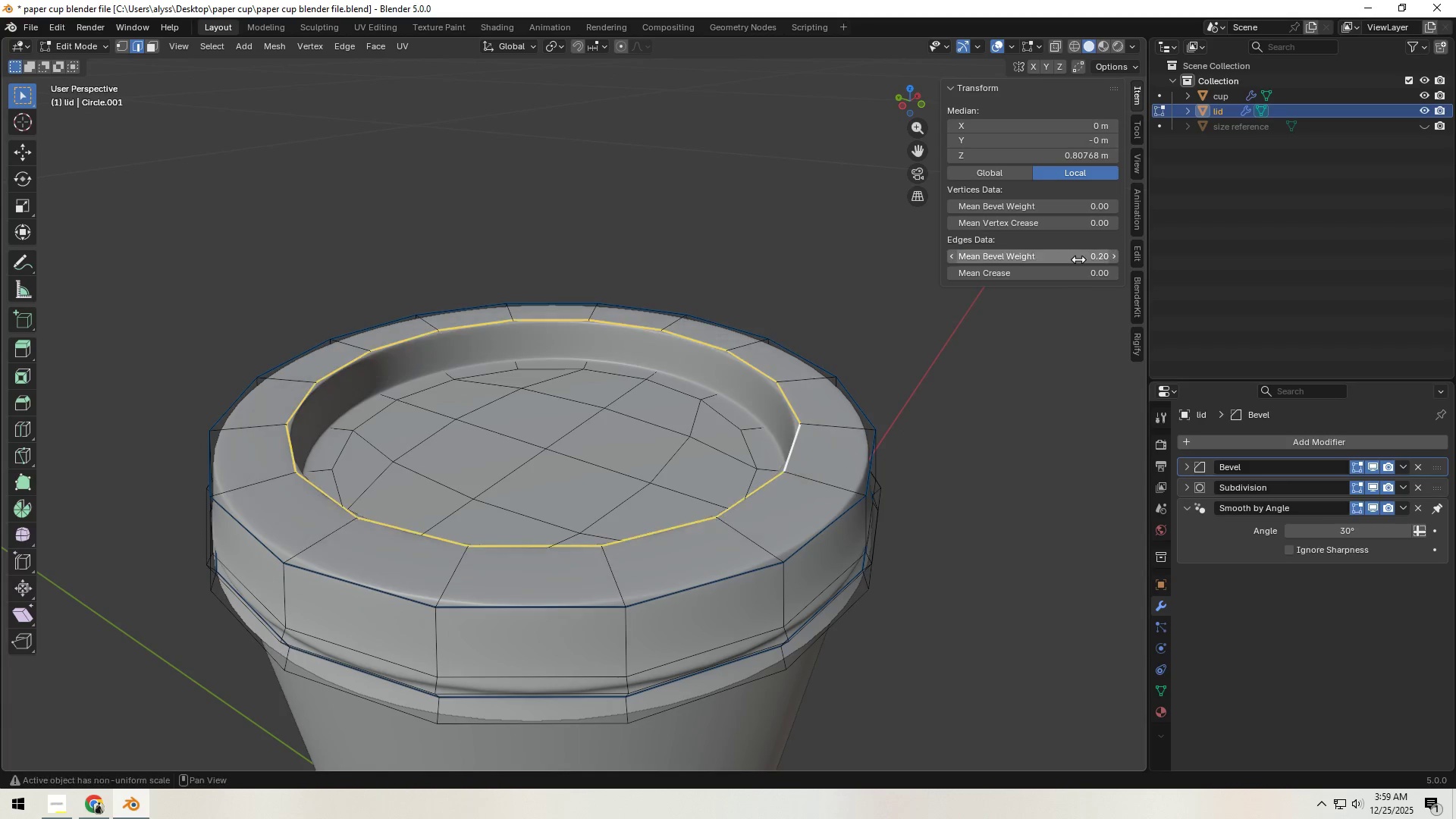 
key(NumpadEnter)
 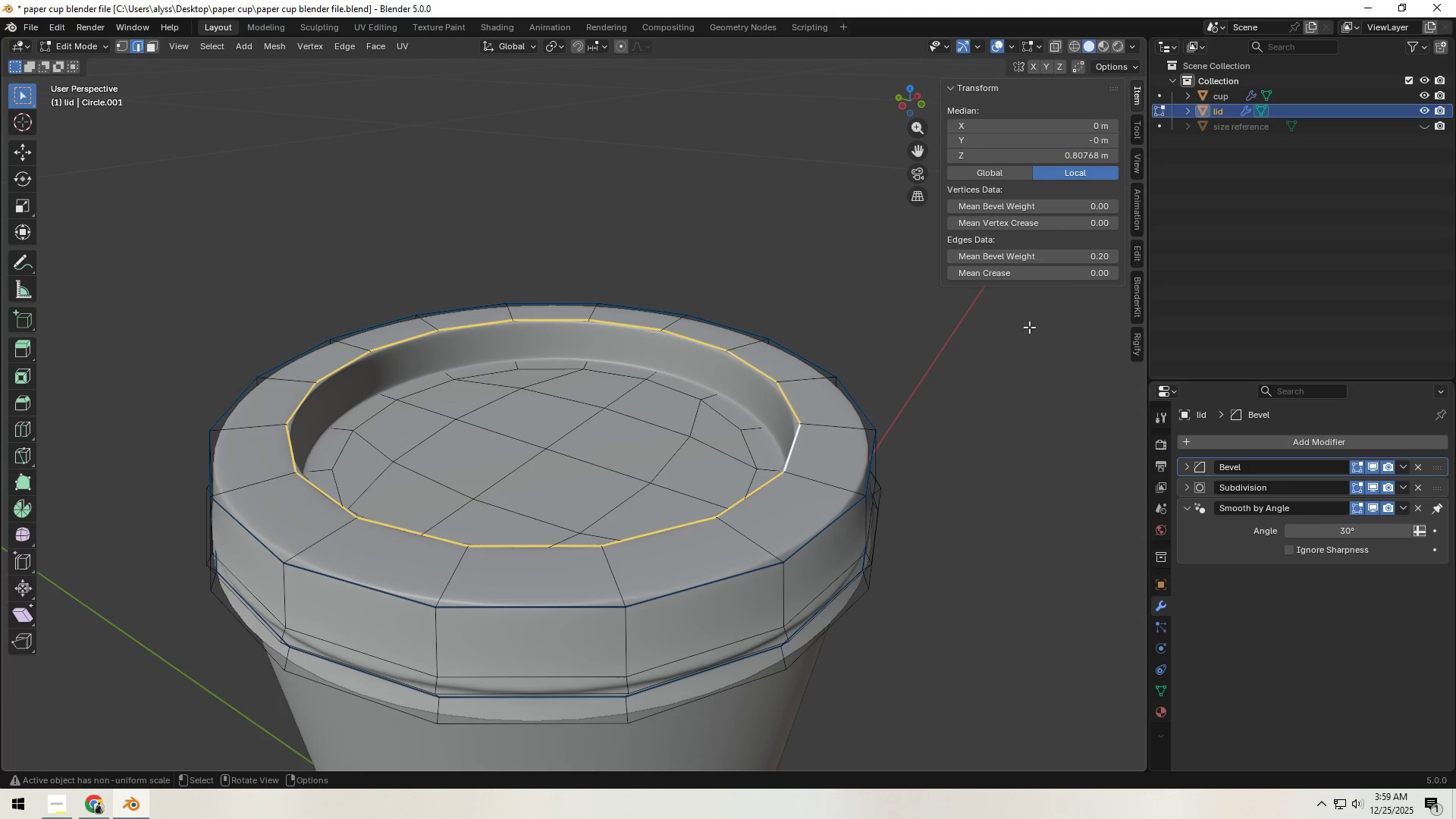 
left_click([998, 419])
 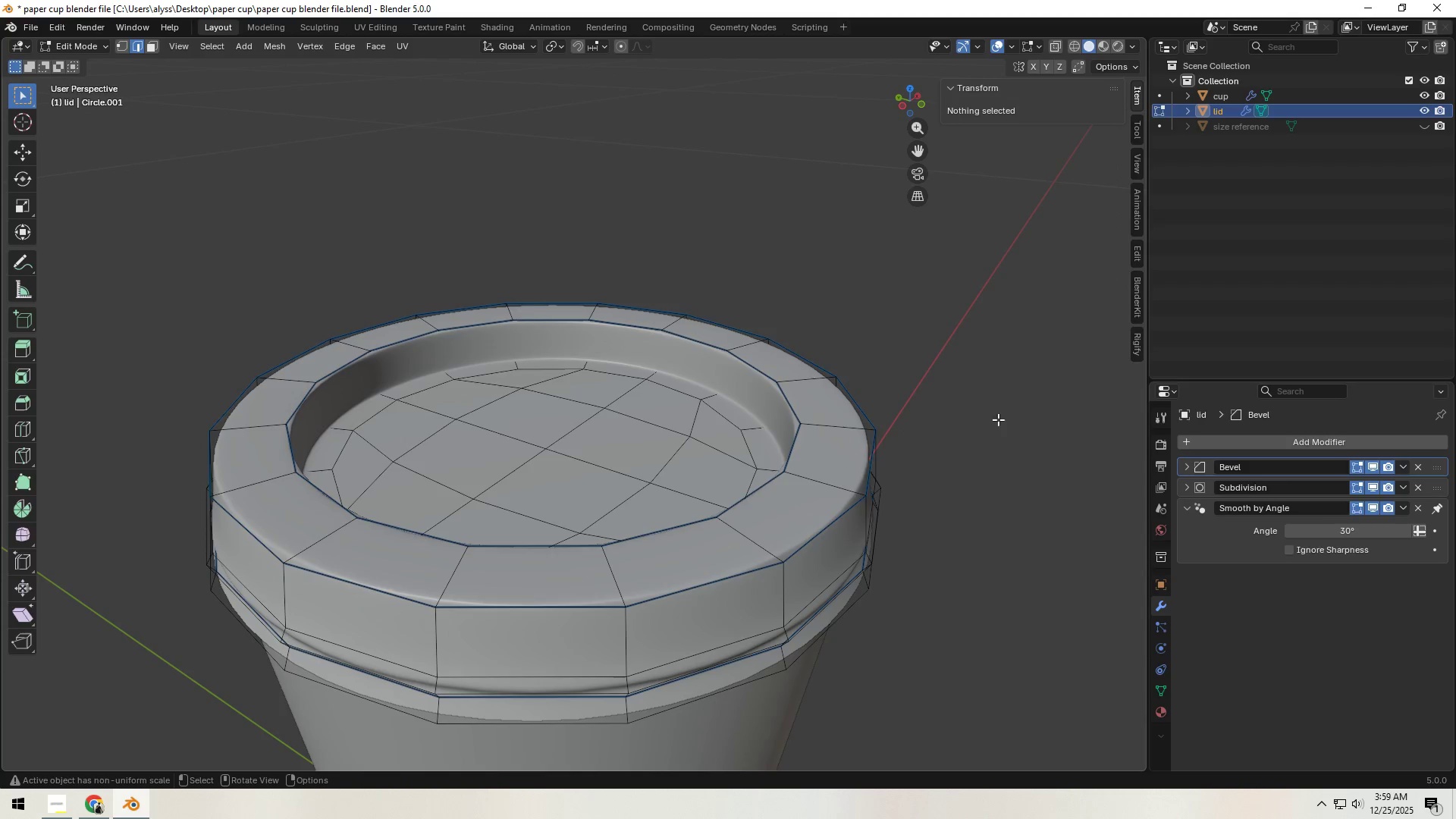 
key(Tab)
 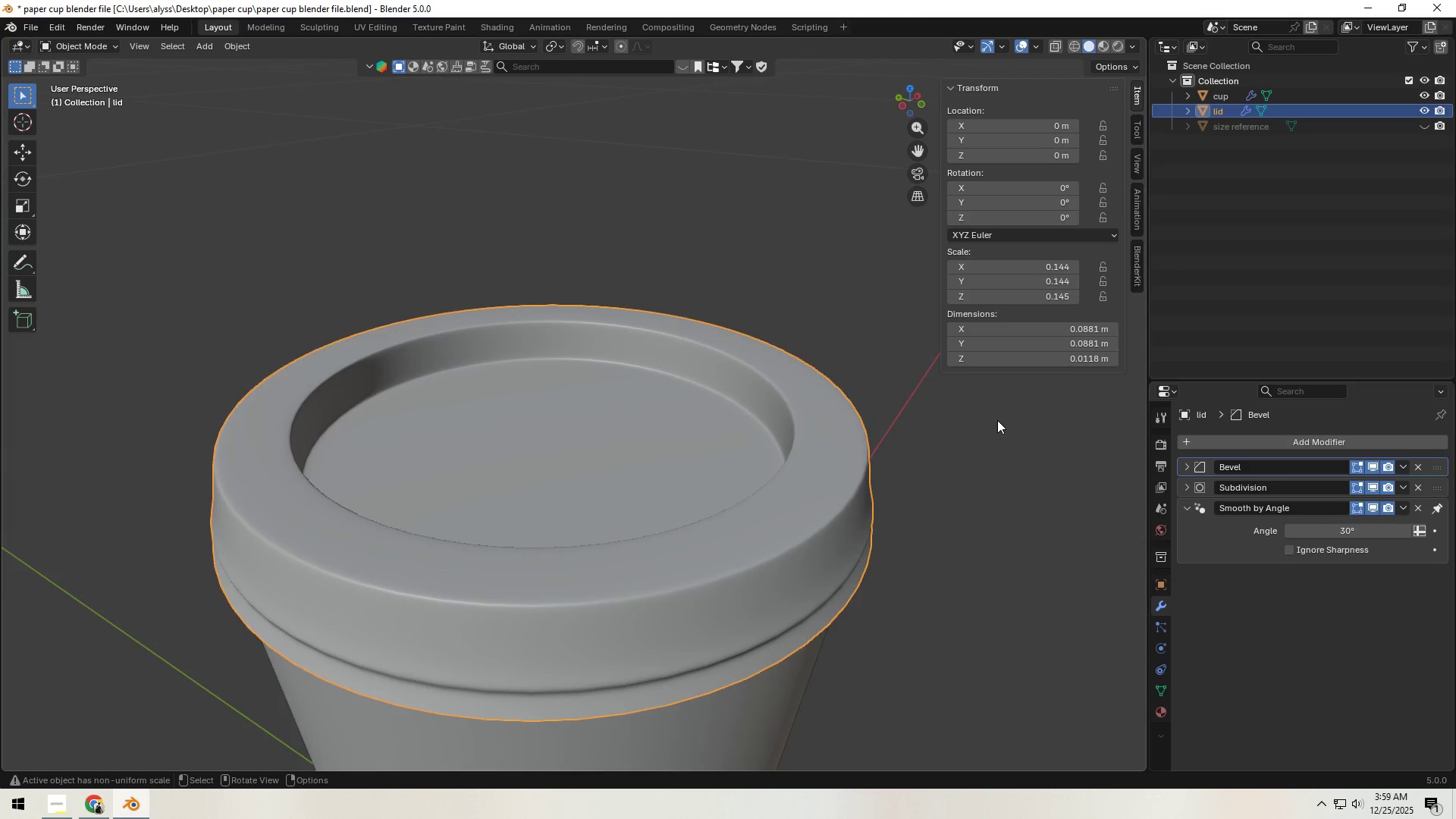 
scroll: coordinate [995, 421], scroll_direction: down, amount: 5.0
 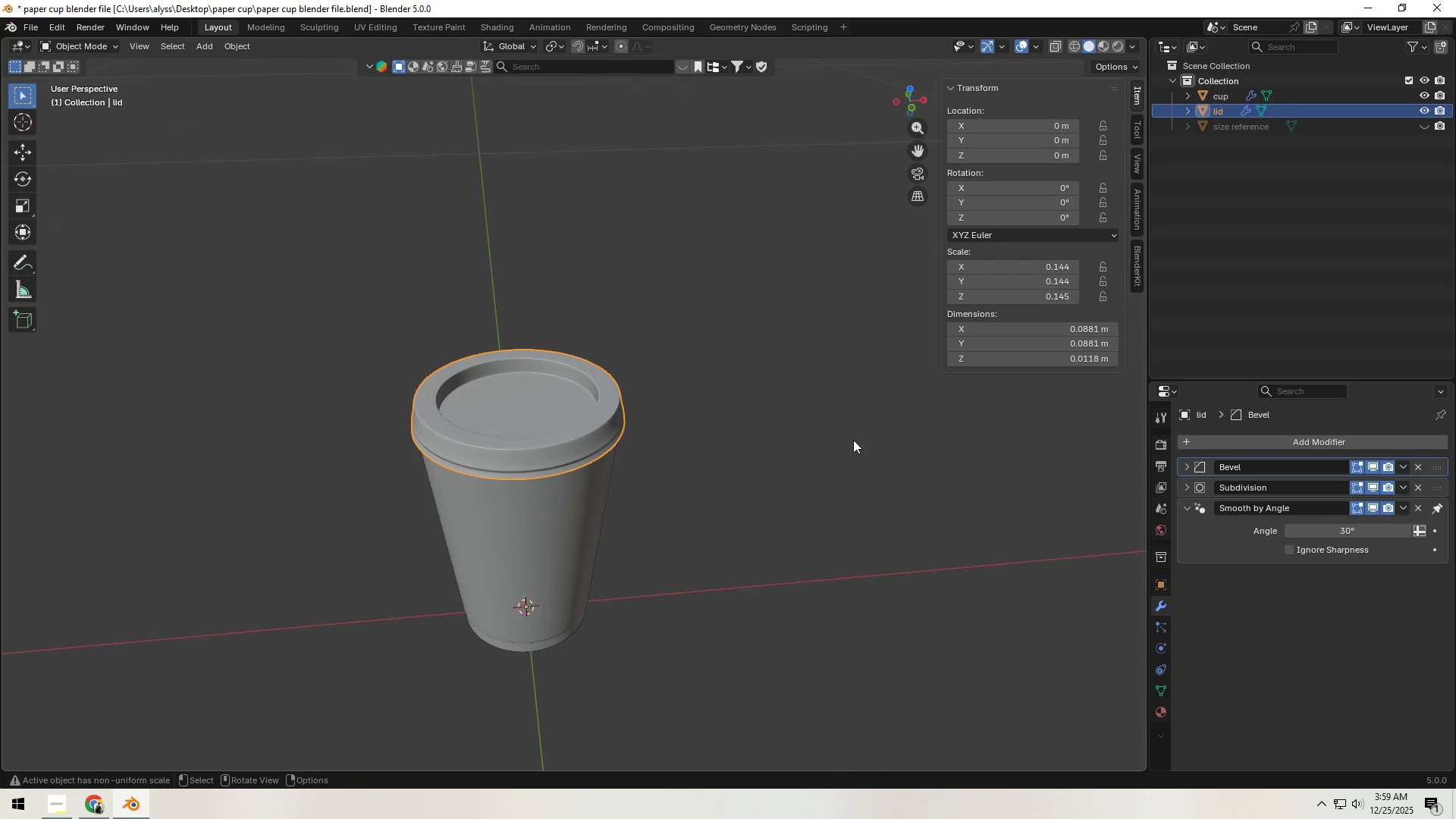 
left_click([784, 450])
 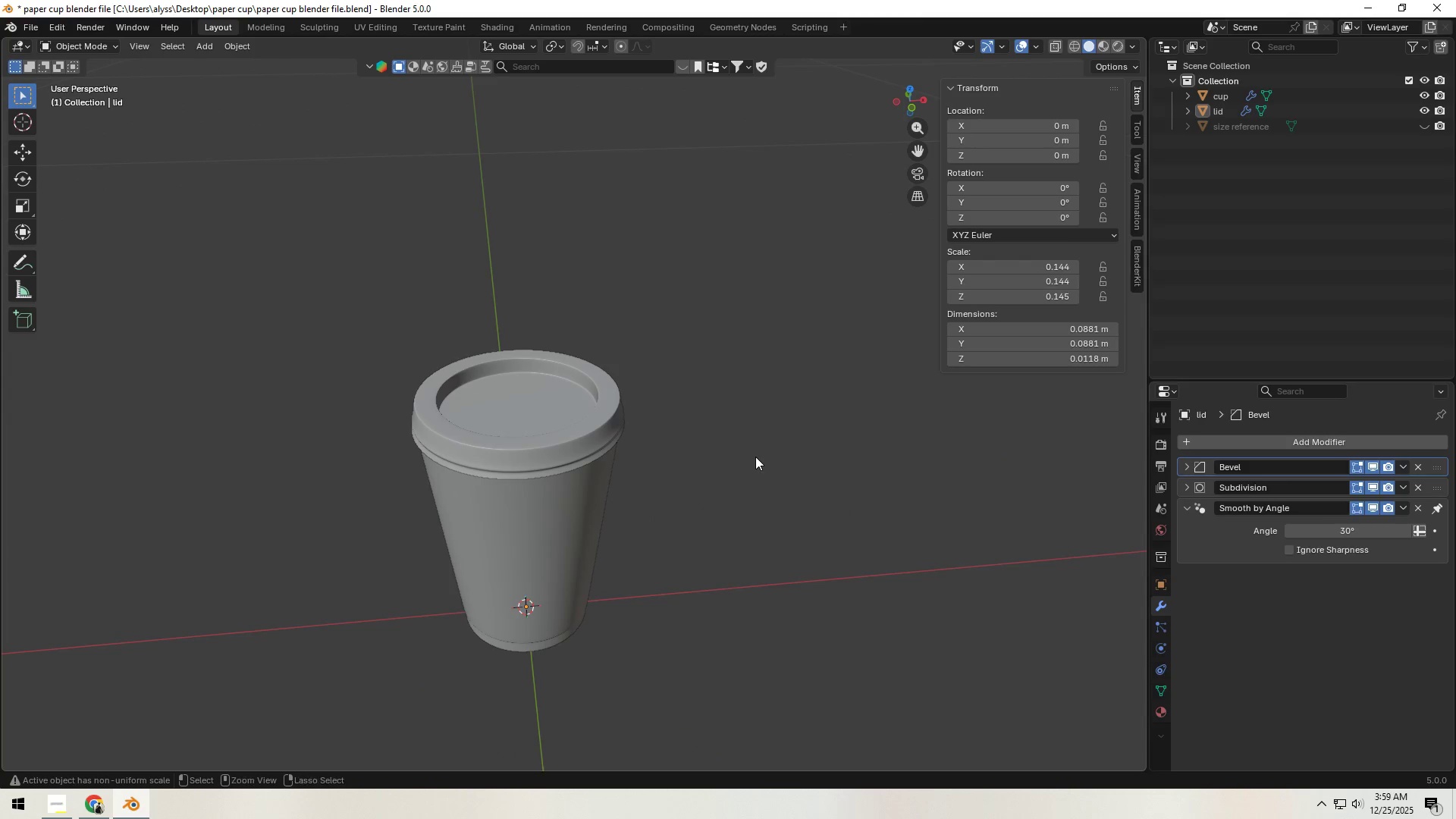 
key(Control+S)
 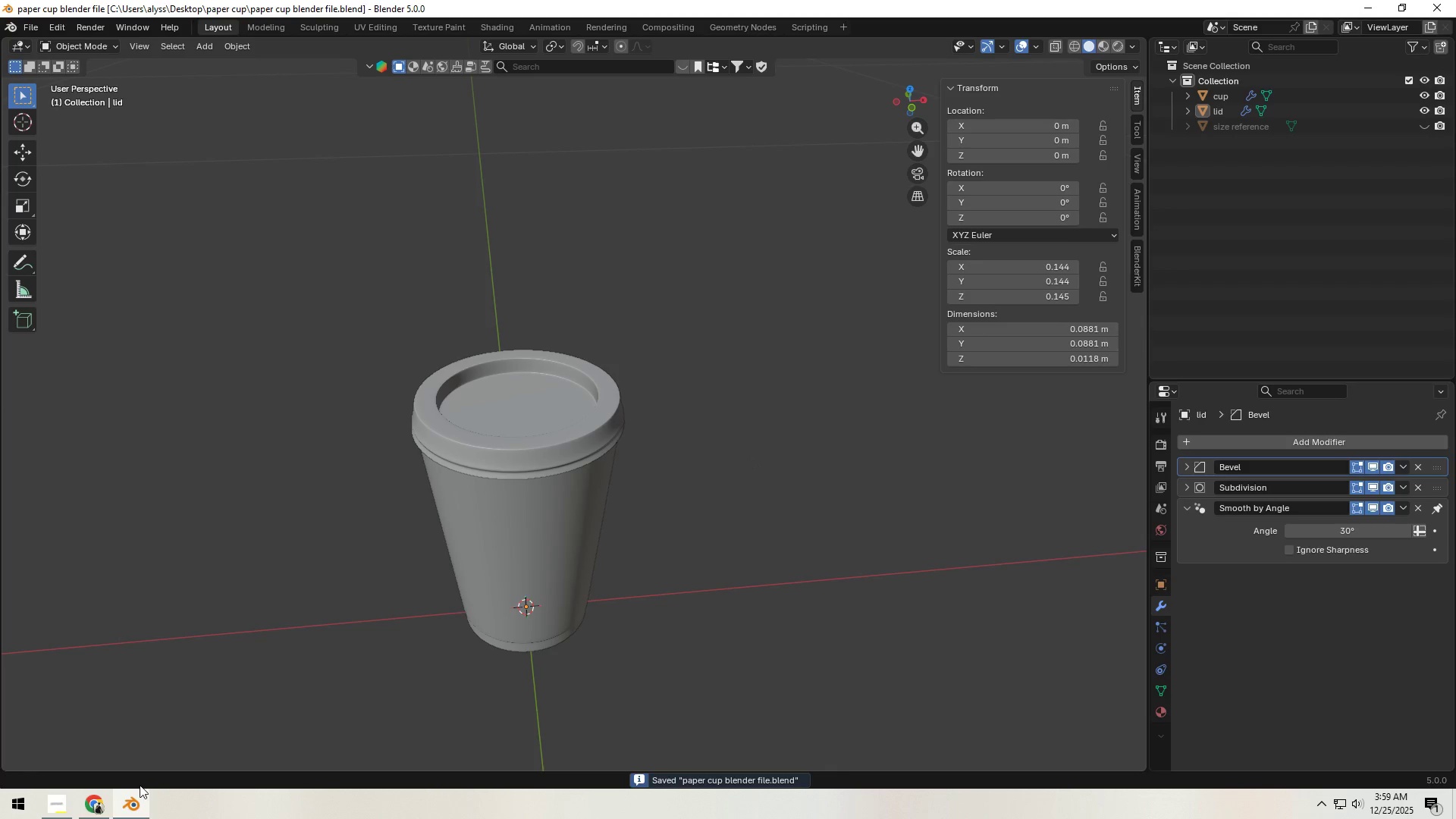 
left_click([55, 802])